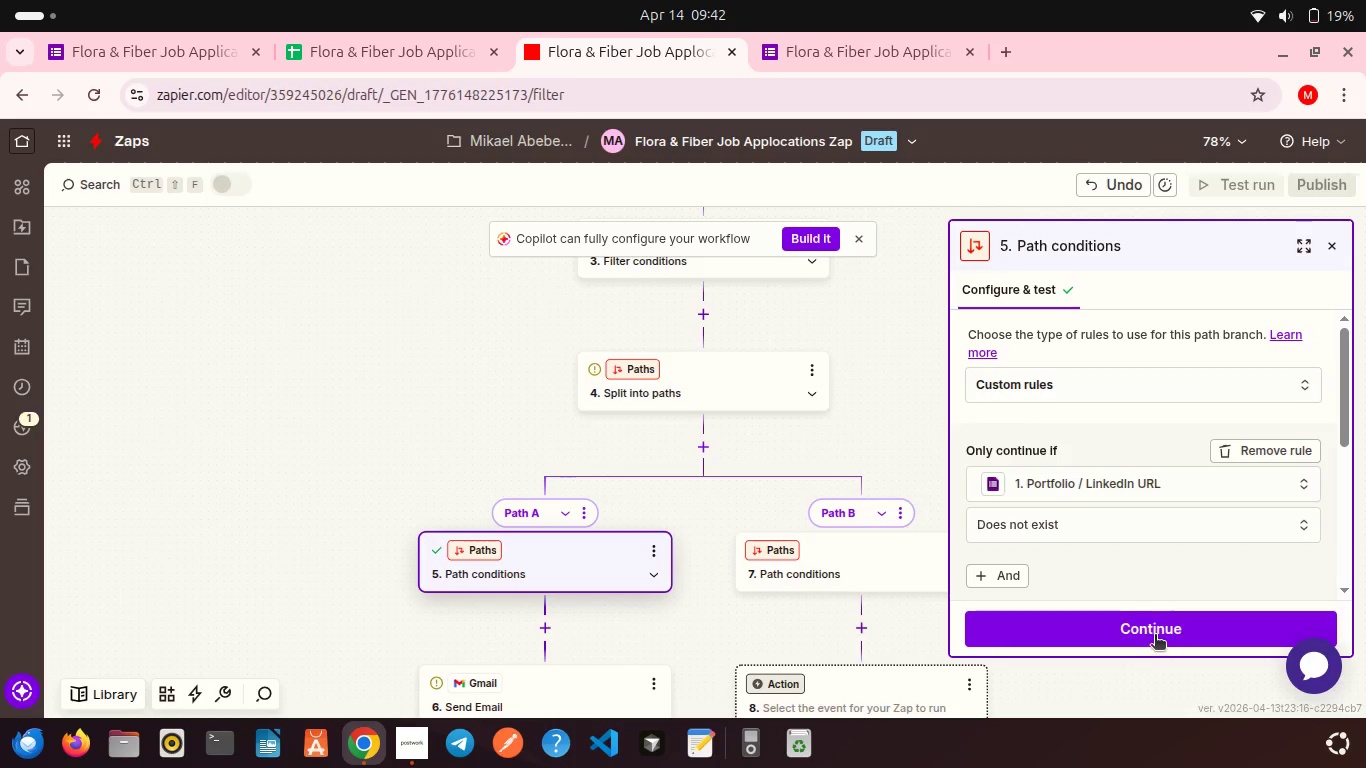 
left_click([1155, 636])
 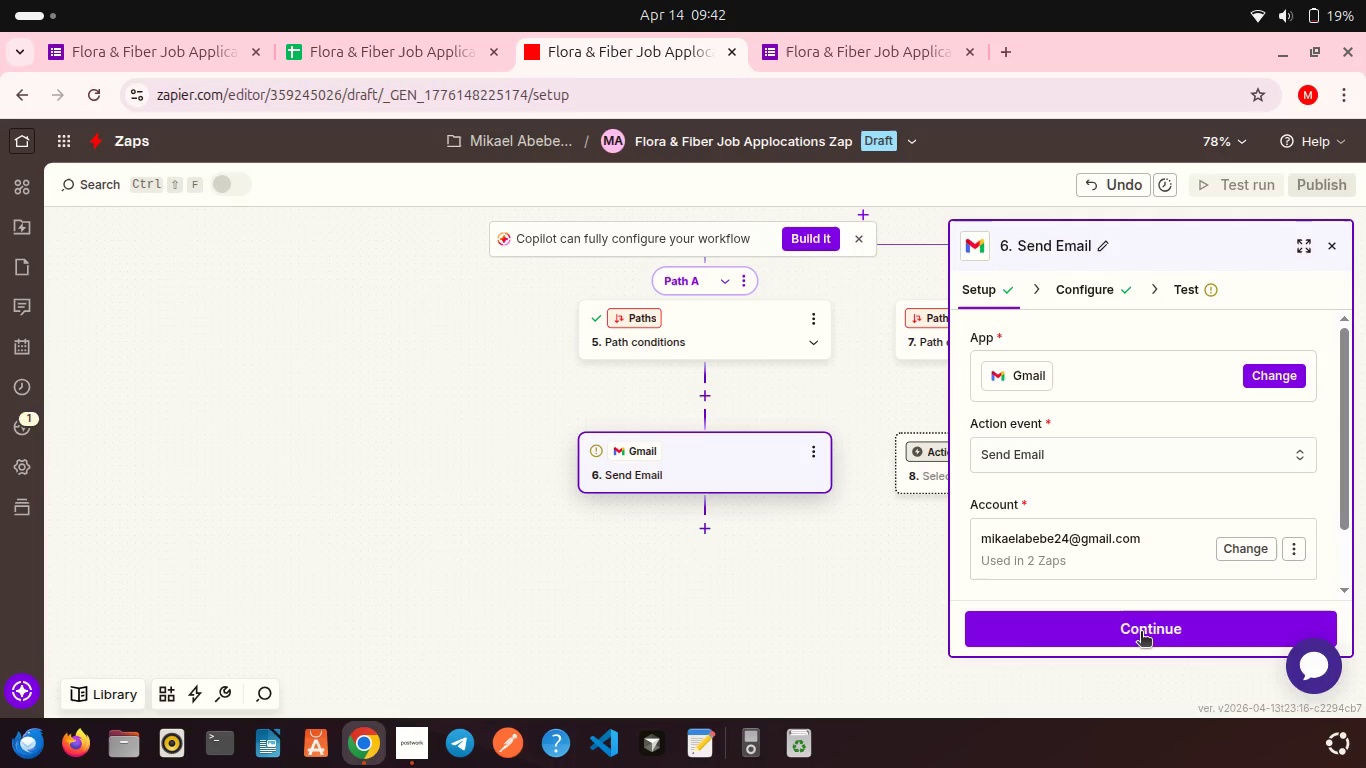 
left_click([1141, 633])
 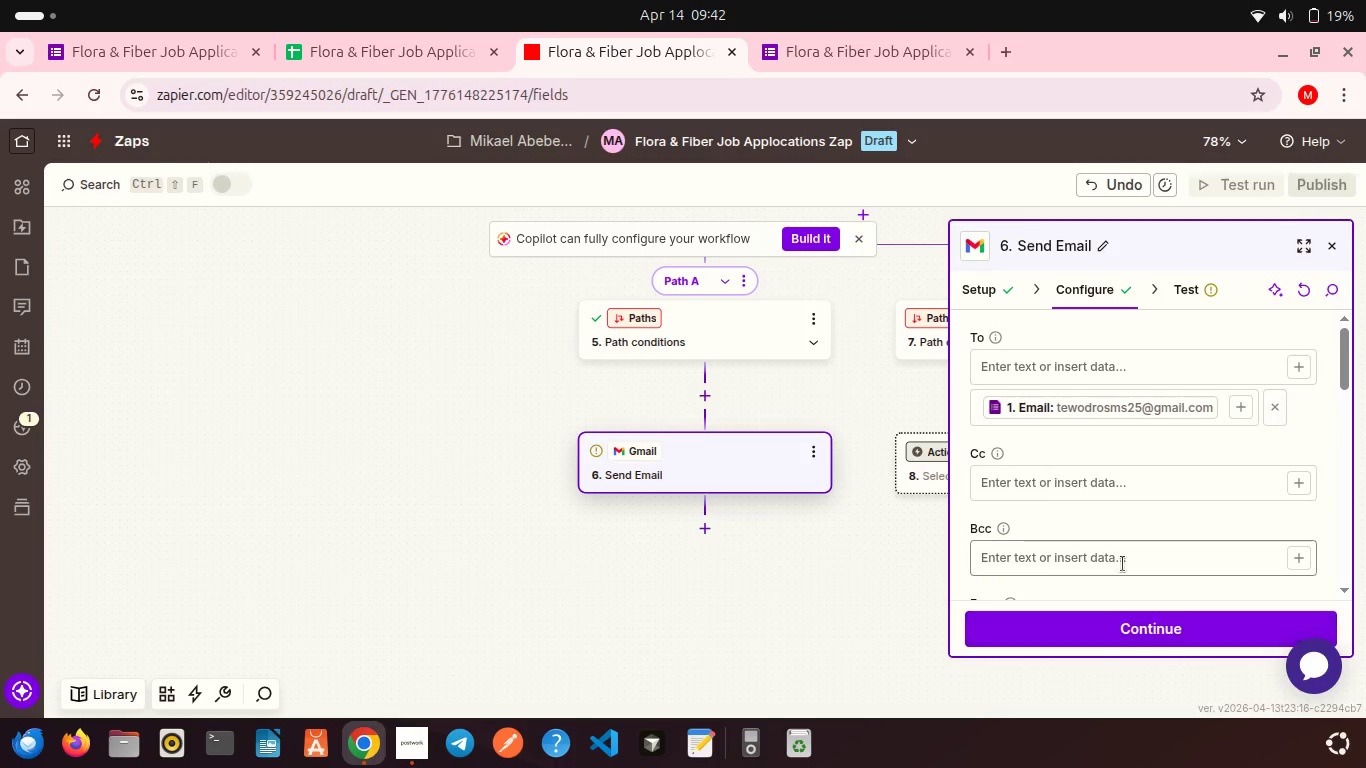 
scroll: coordinate [1099, 527], scroll_direction: down, amount: 13.0
 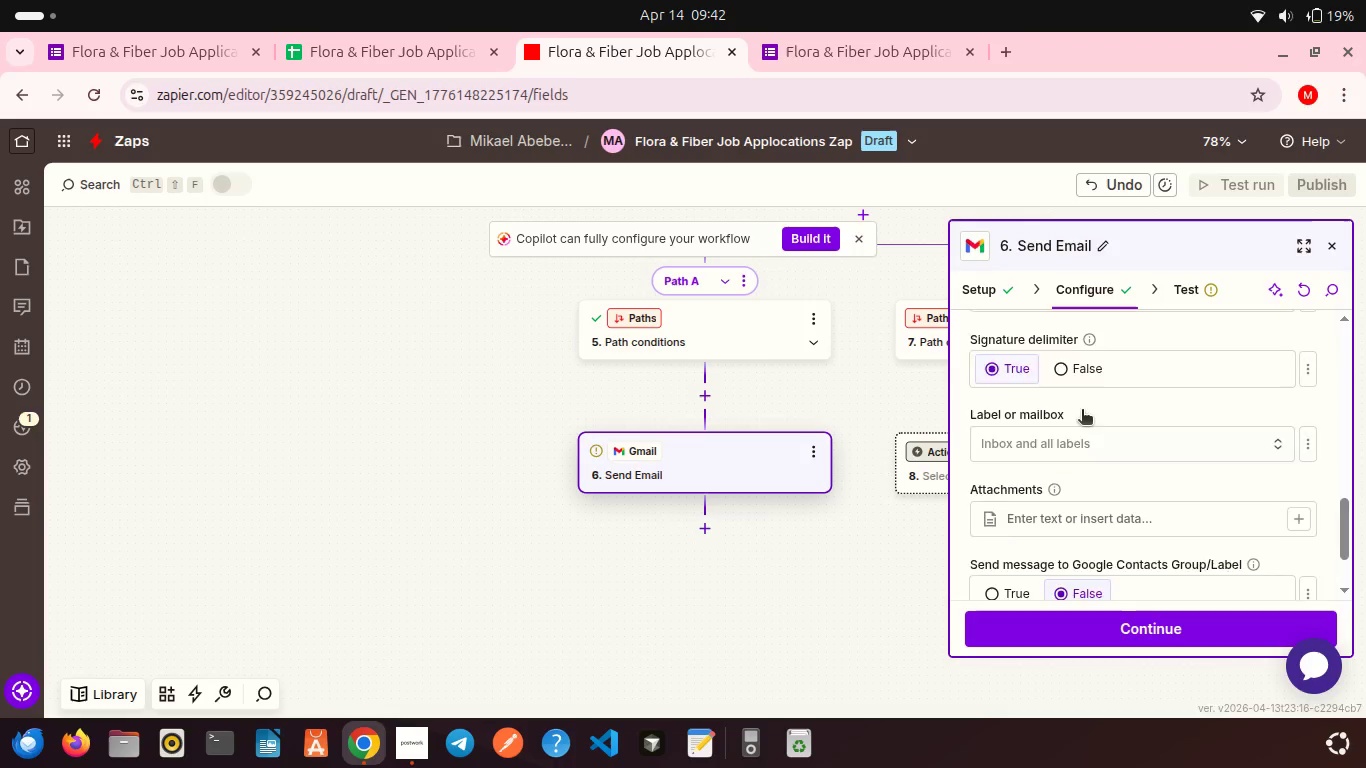 
scroll: coordinate [1082, 411], scroll_direction: up, amount: 2.0
 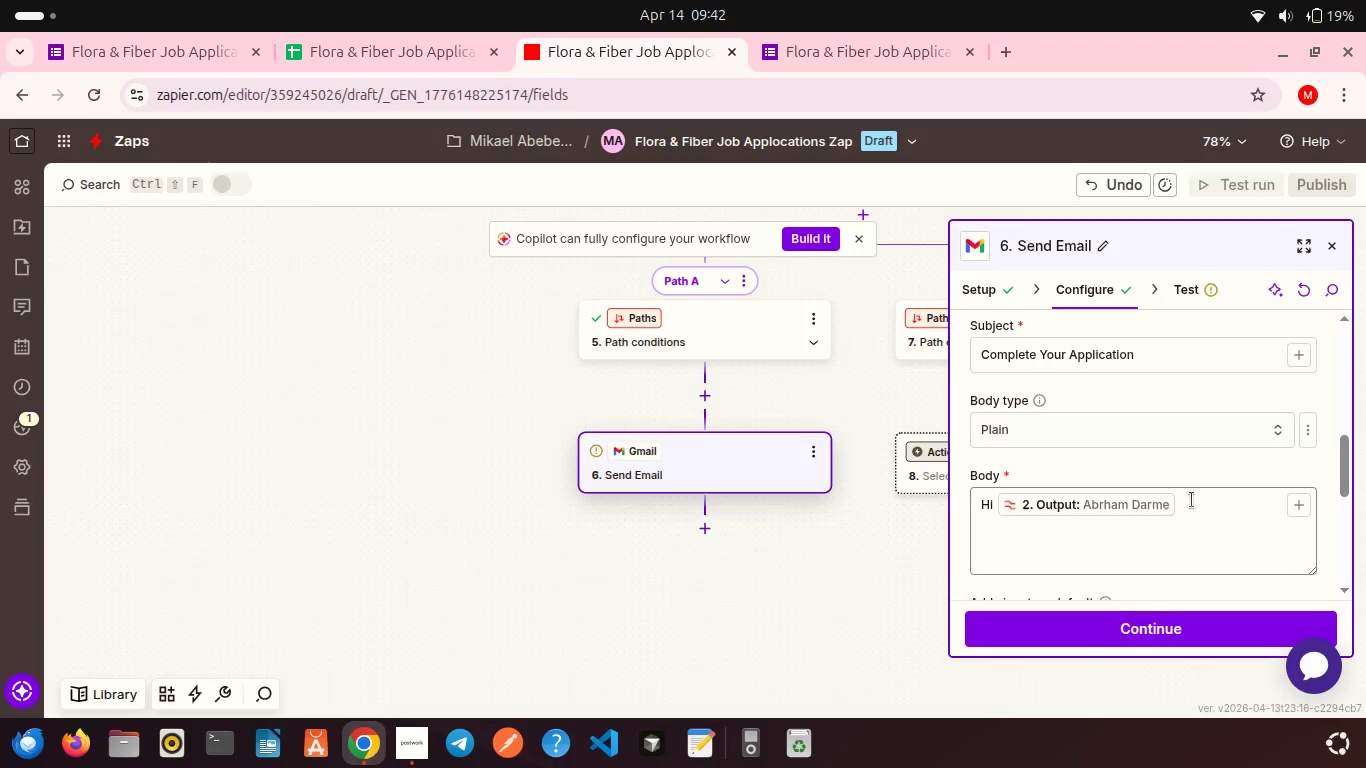 
left_click([1192, 500])
 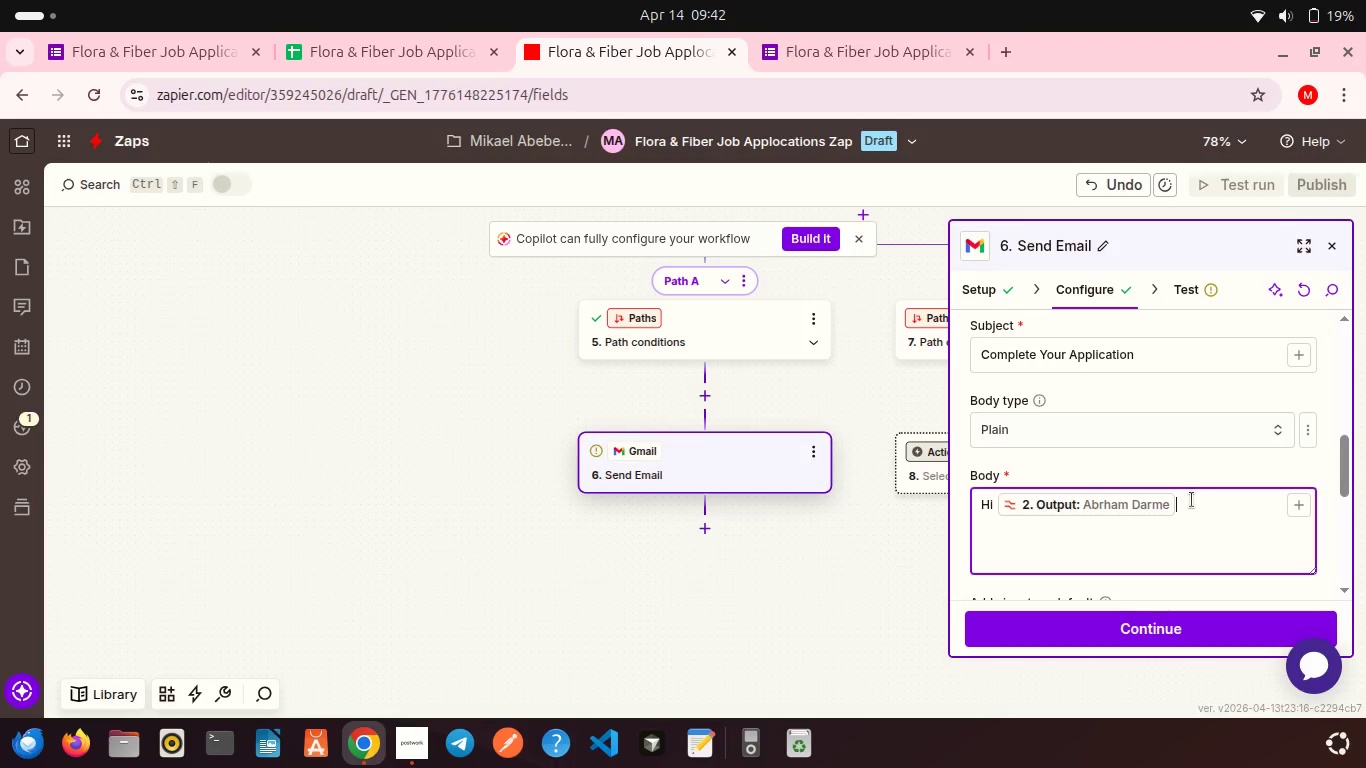 
key(Enter)
 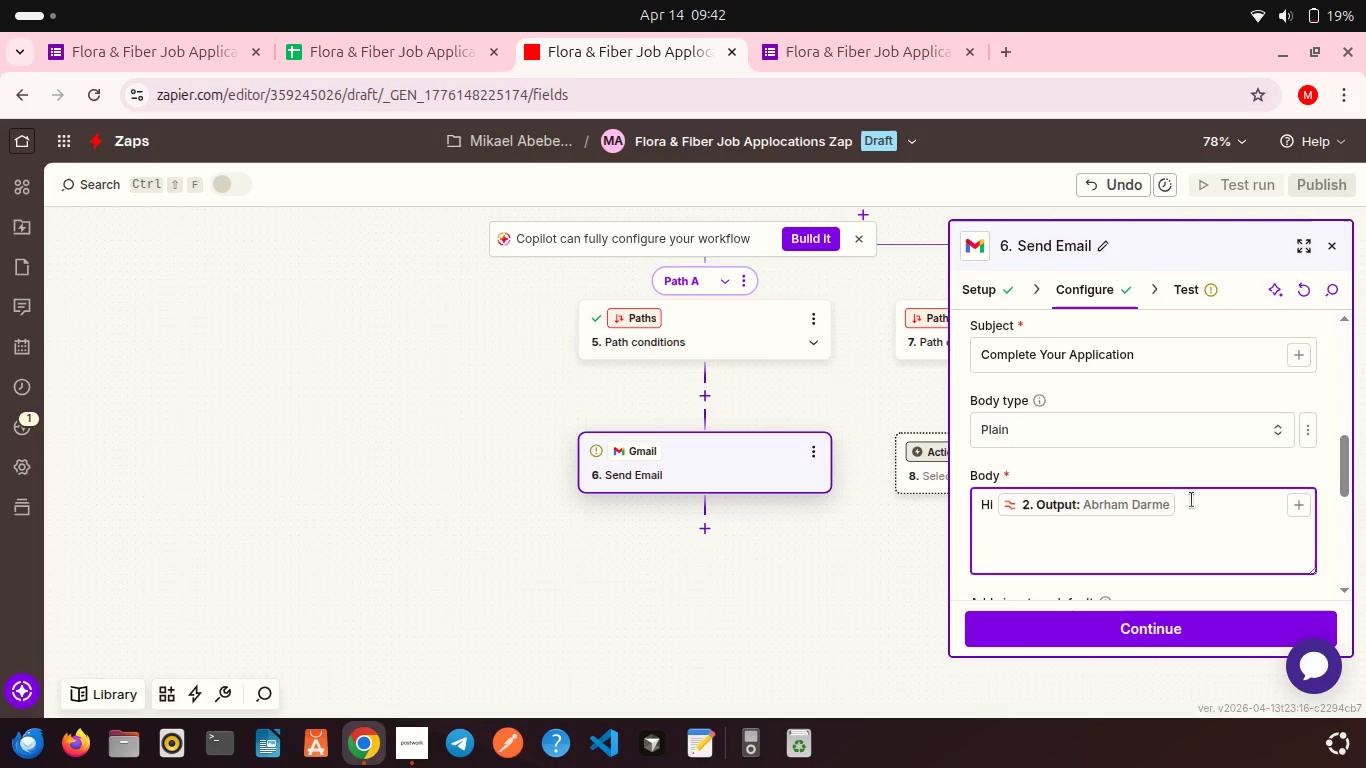 
key(Enter)
 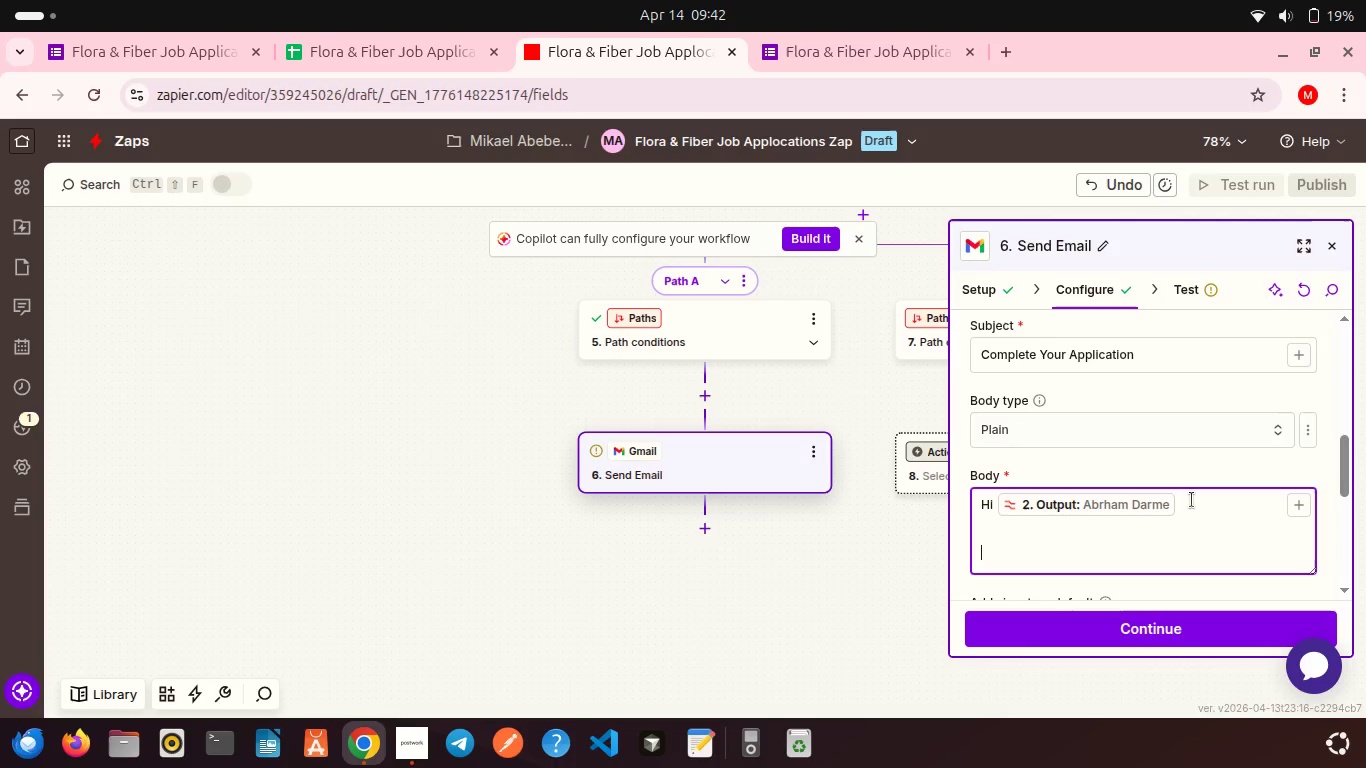 
type(Thank you for applying to Flora & Fiber.)
 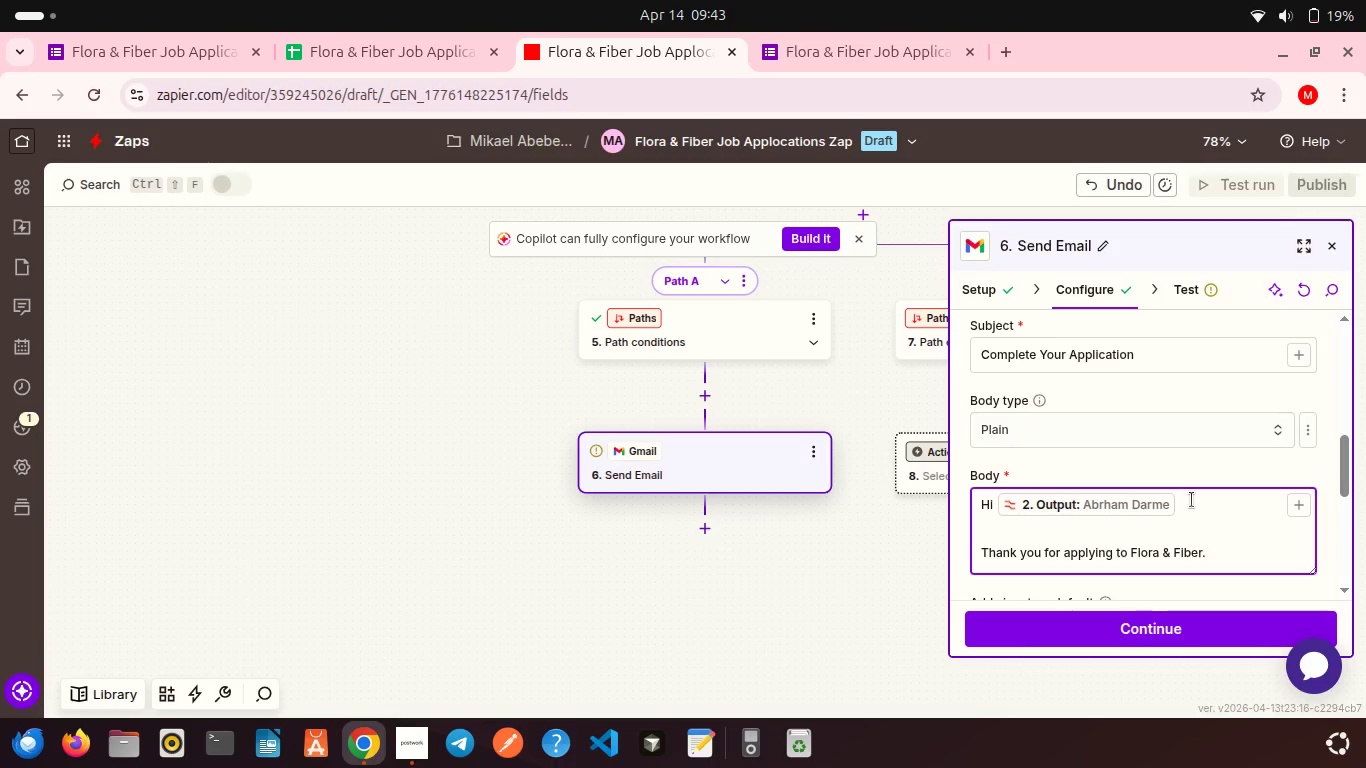 
key(Enter)
 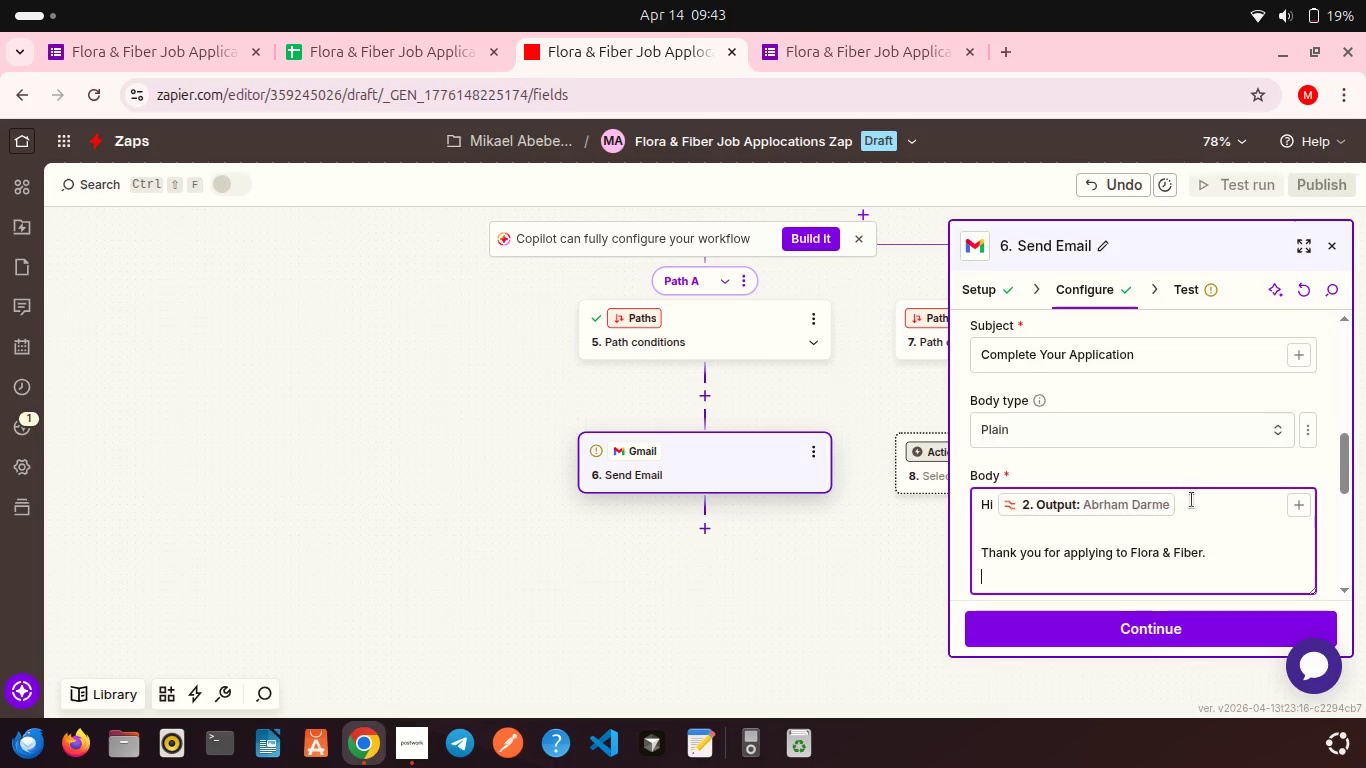 
key(Enter)
 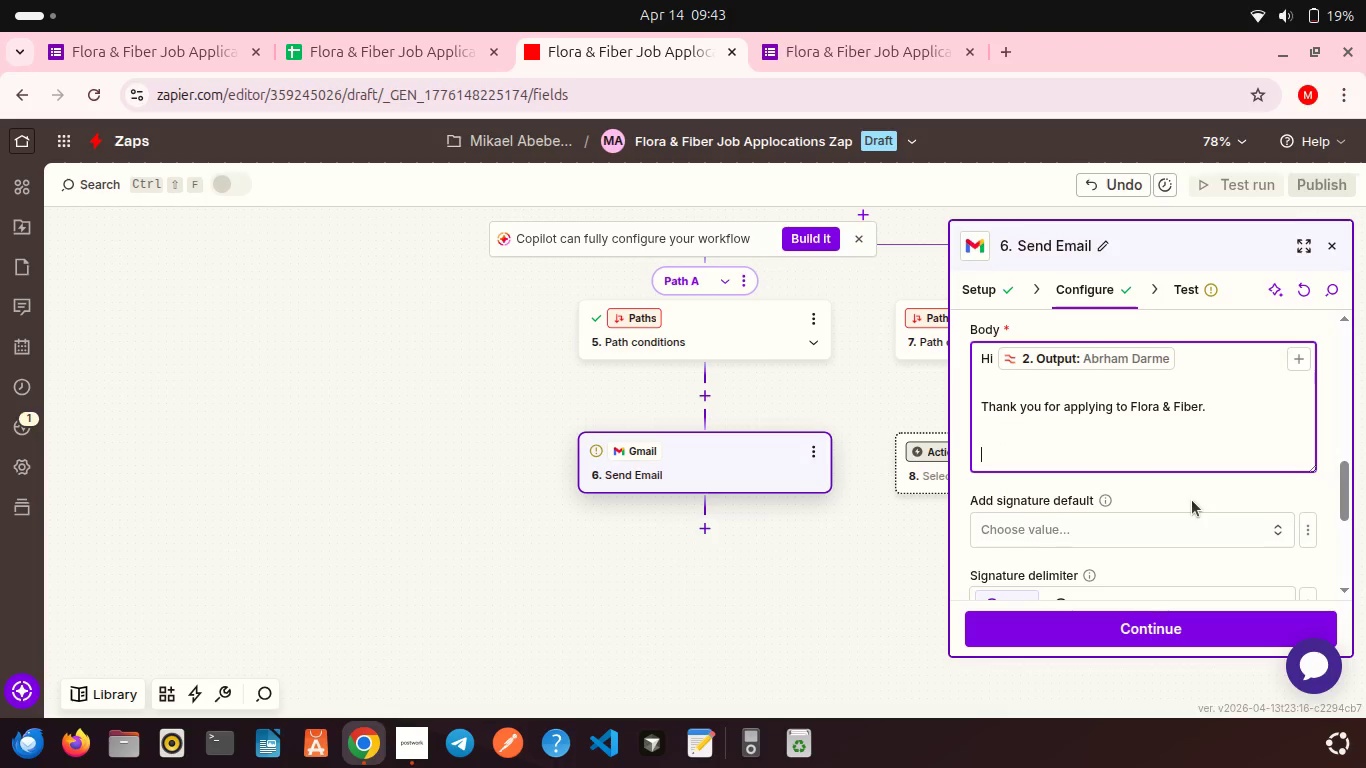 
type(We noticed your application is missing a Portfolio or LinkedIn link.)
 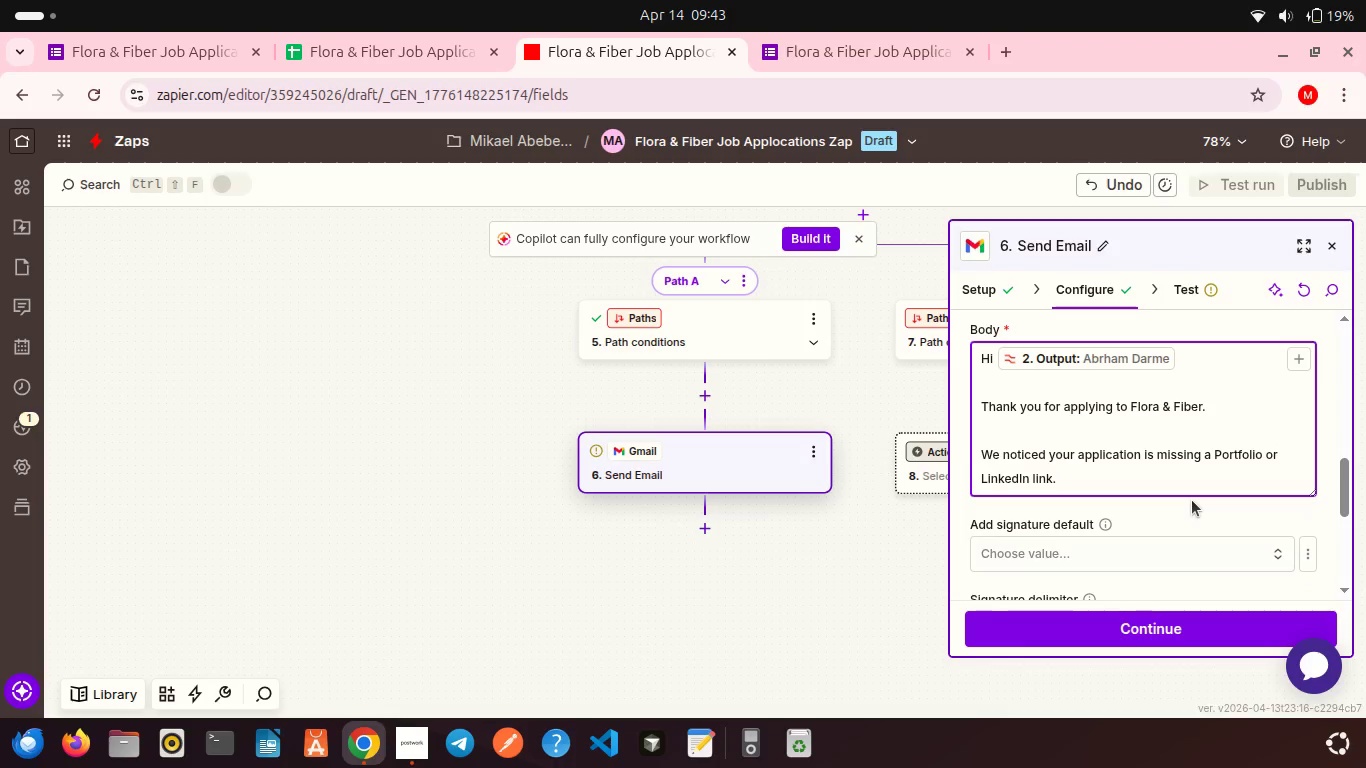 
key(Shift+Enter)
 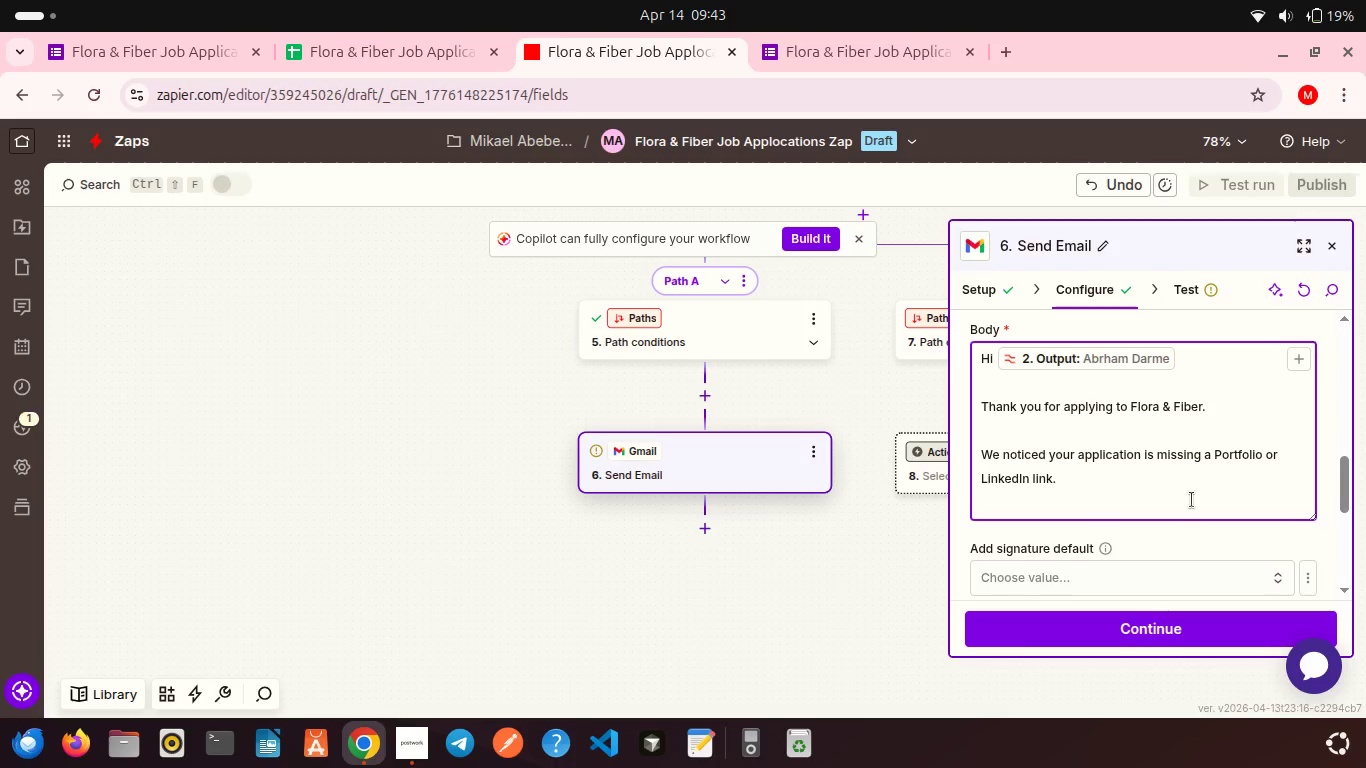 
type(Please resubmit your application with this information so we can continue revie)
 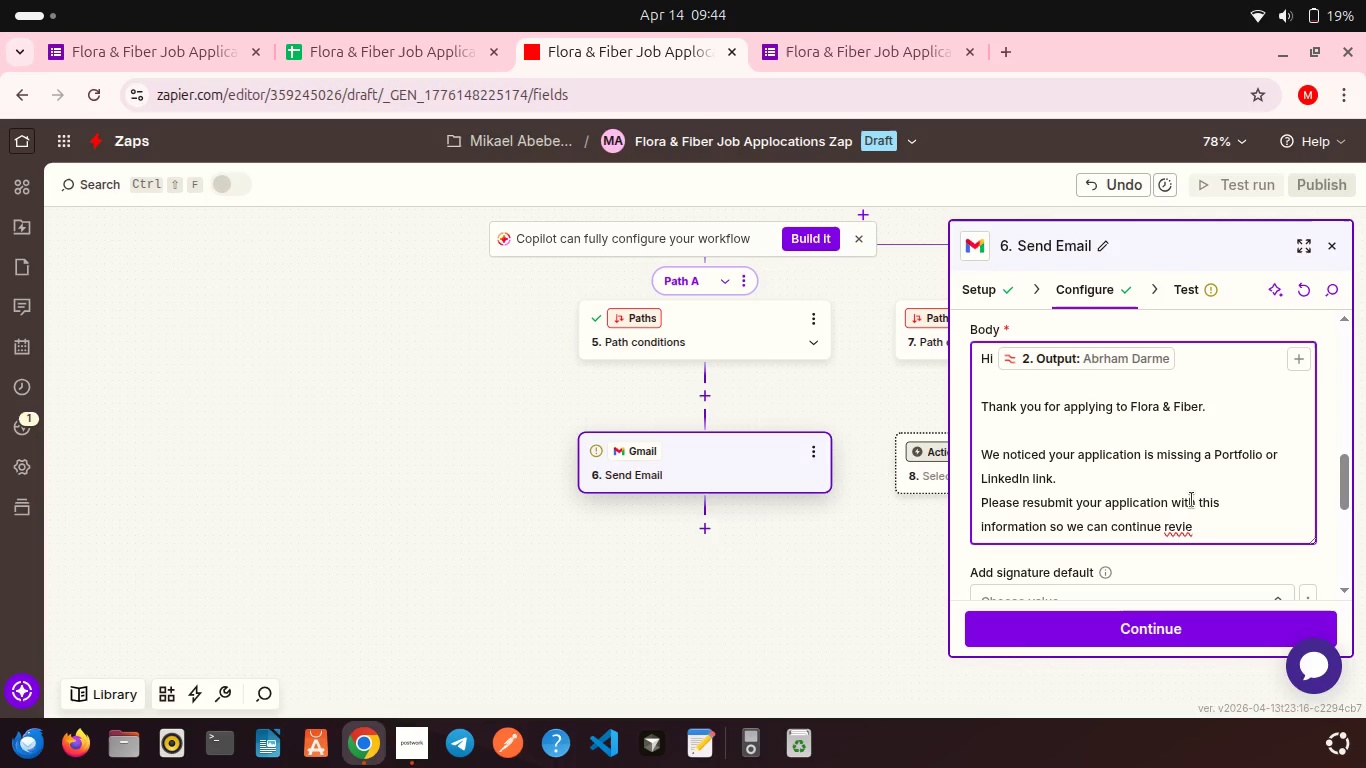 
type(wing you.)
 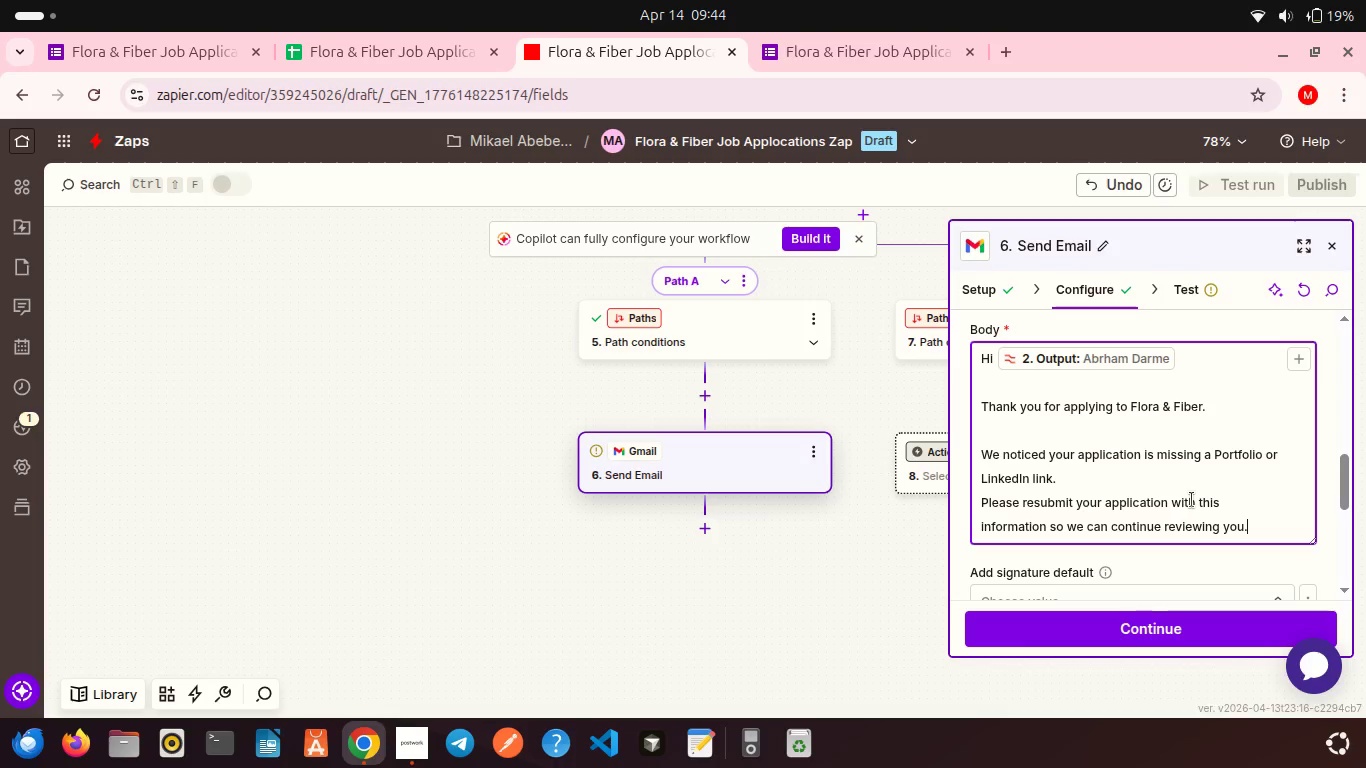 
key(Shift+Enter)
 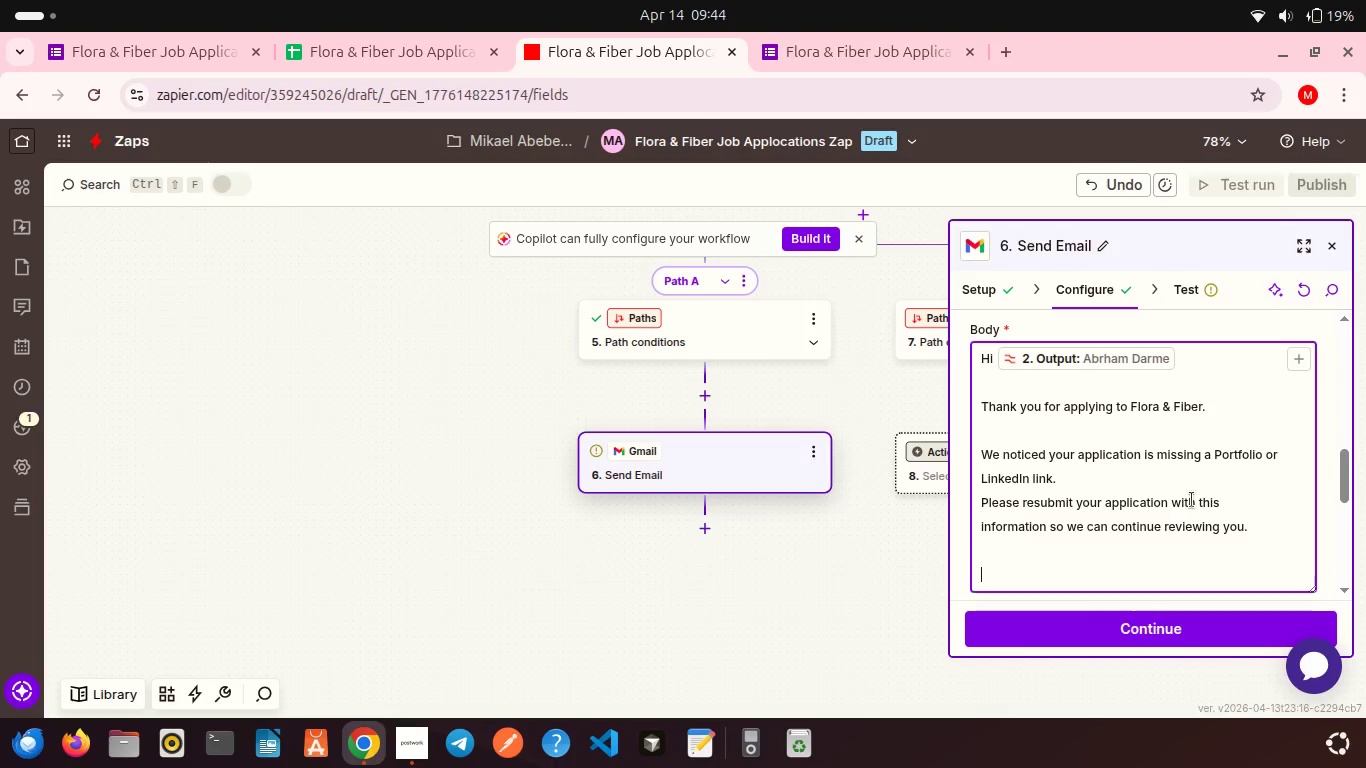 
key(Shift+Enter)
 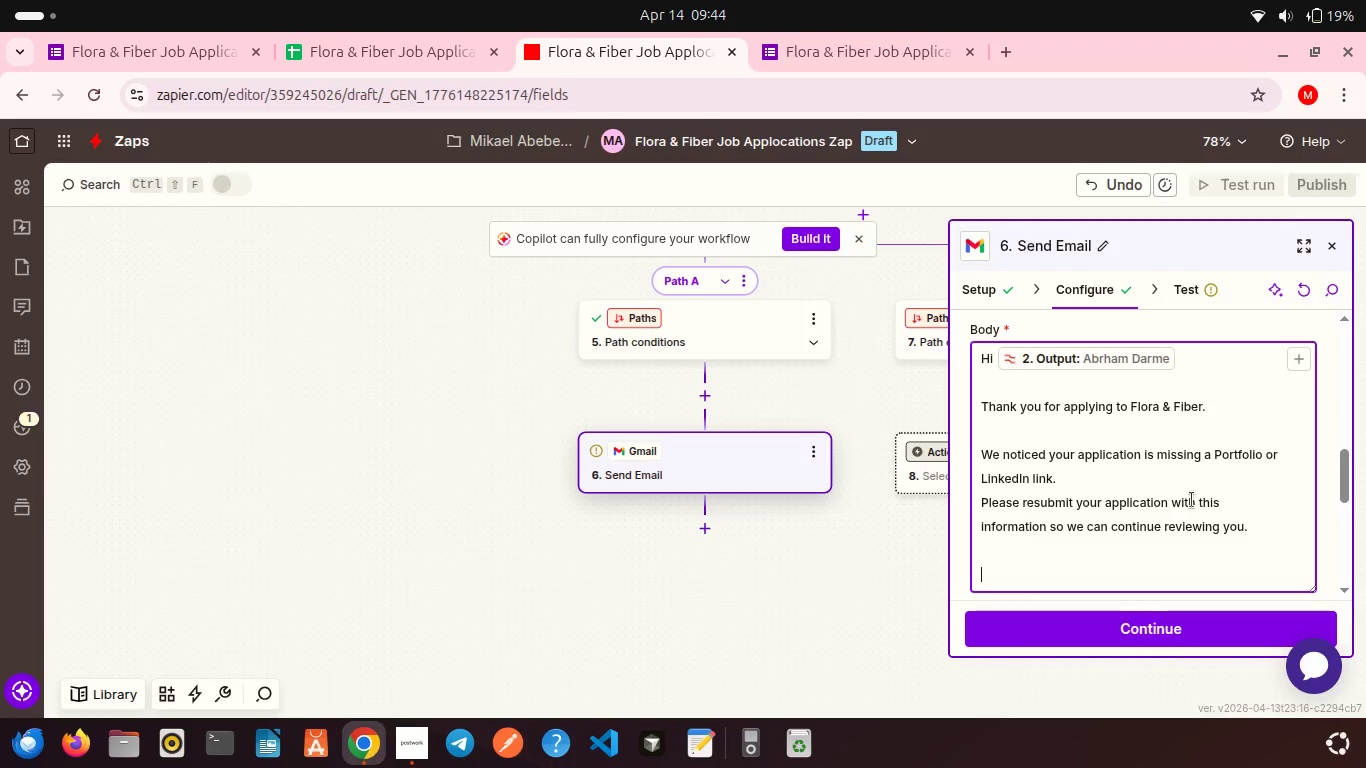 
type(Best regard,)
 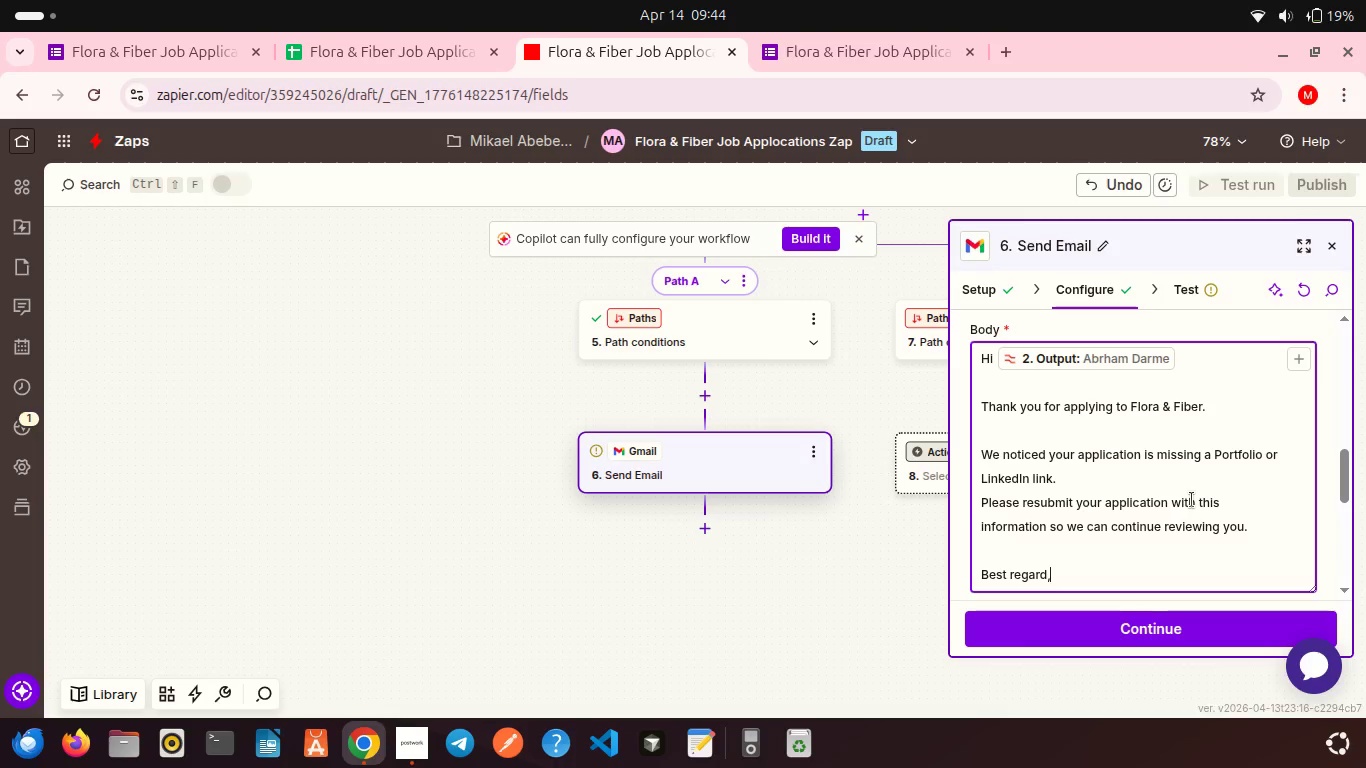 
key(Shift+Enter)
 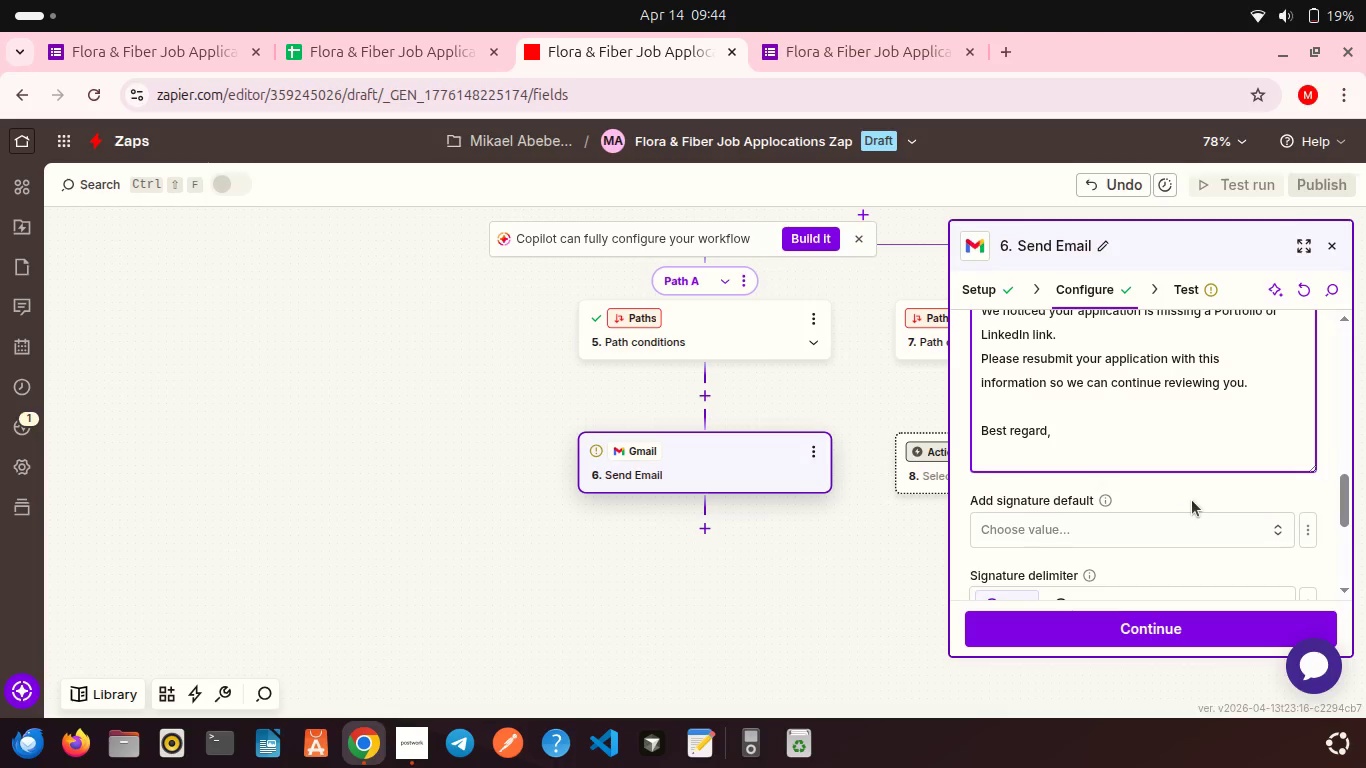 
type(Elena)
 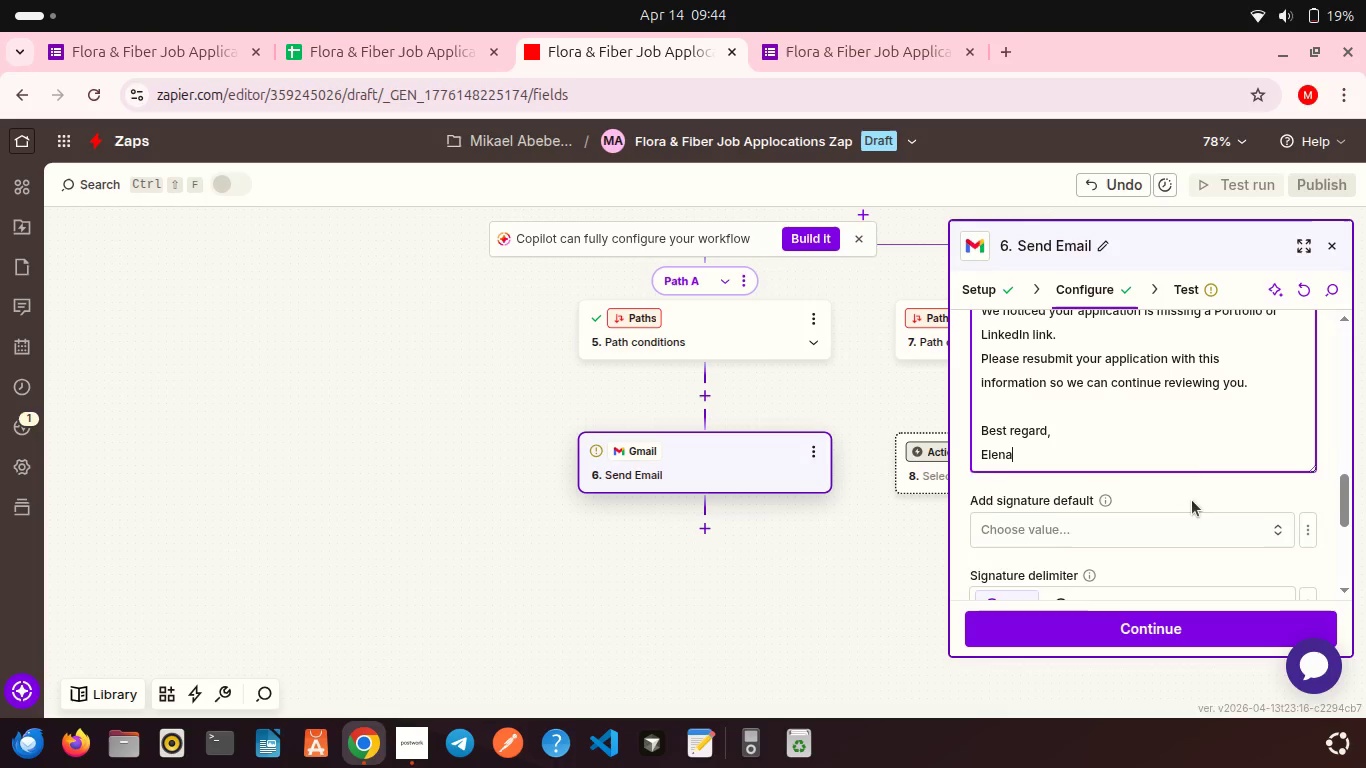 
key(Shift+Enter)
 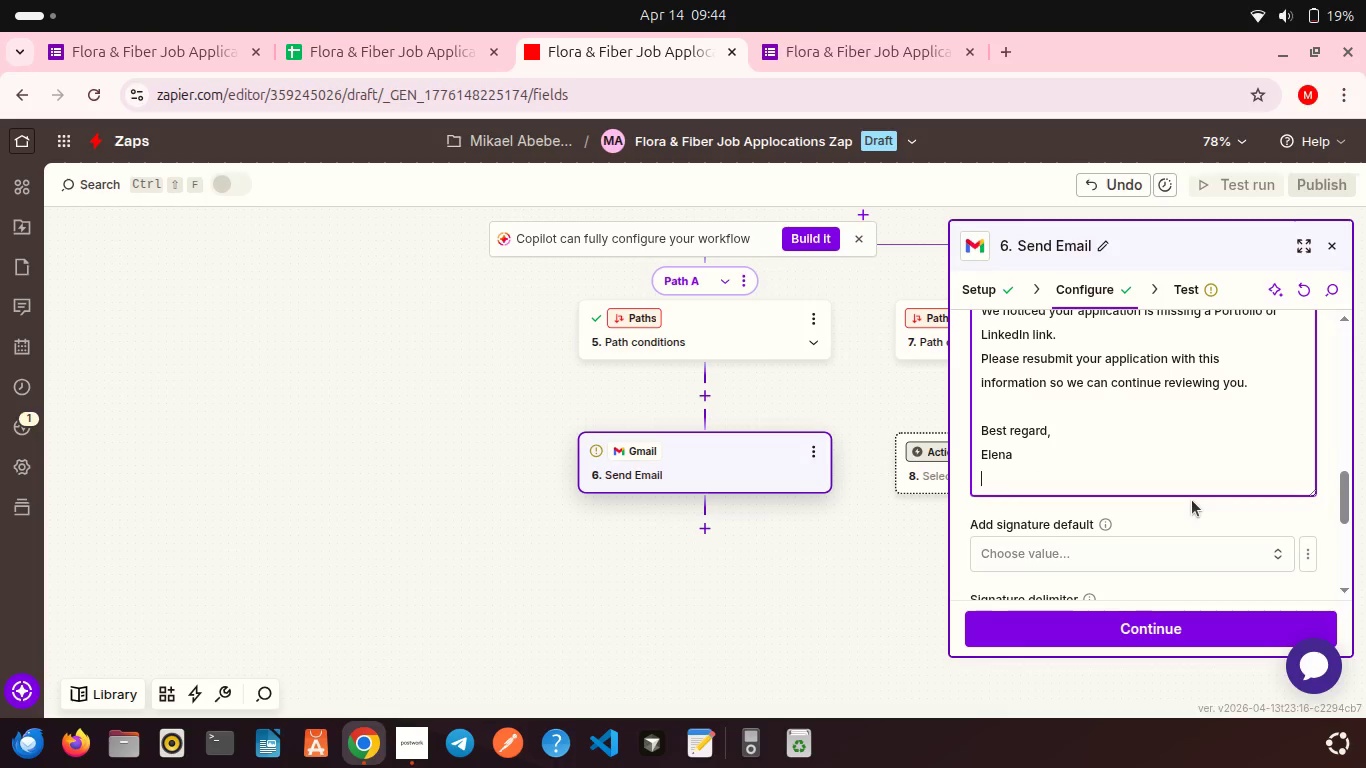 
type(HR Manager)
 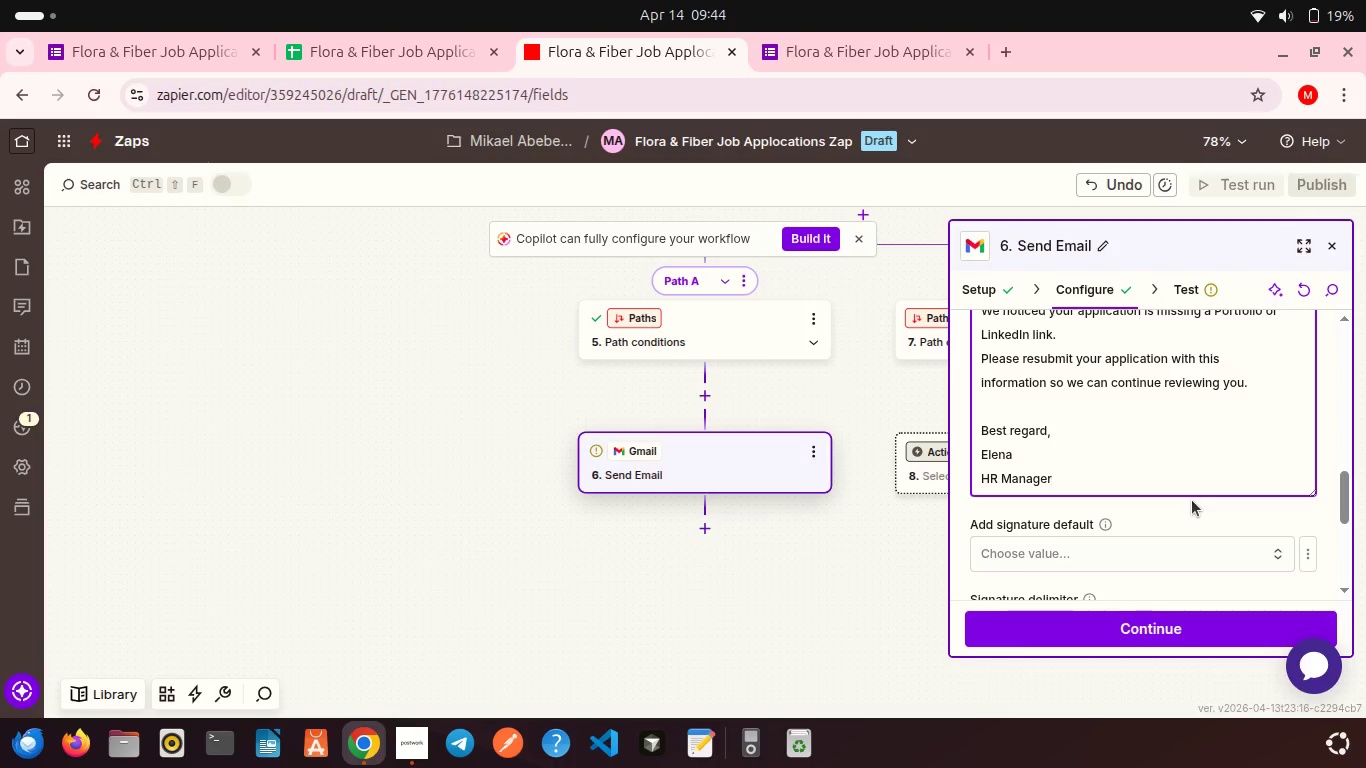 
key(Shift+Enter)
 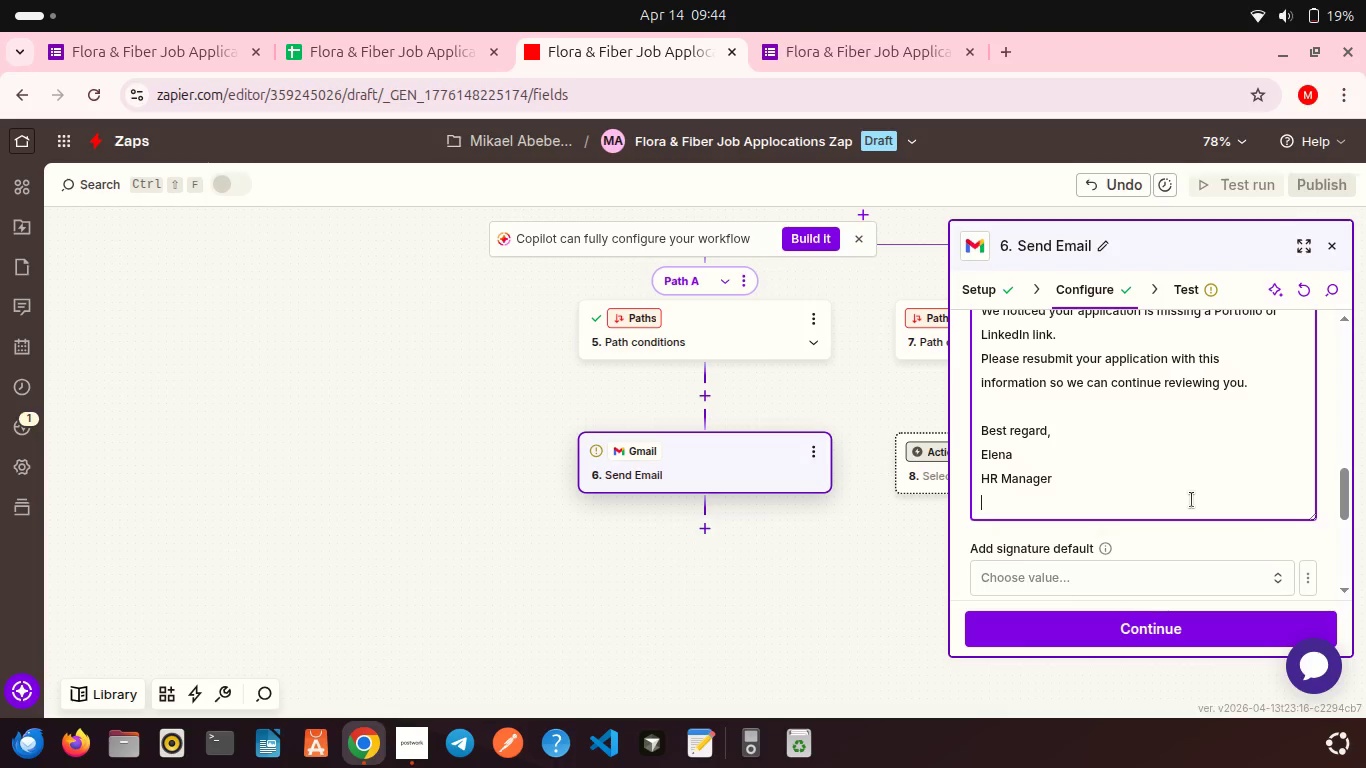 
type(Flora & Fiber)
 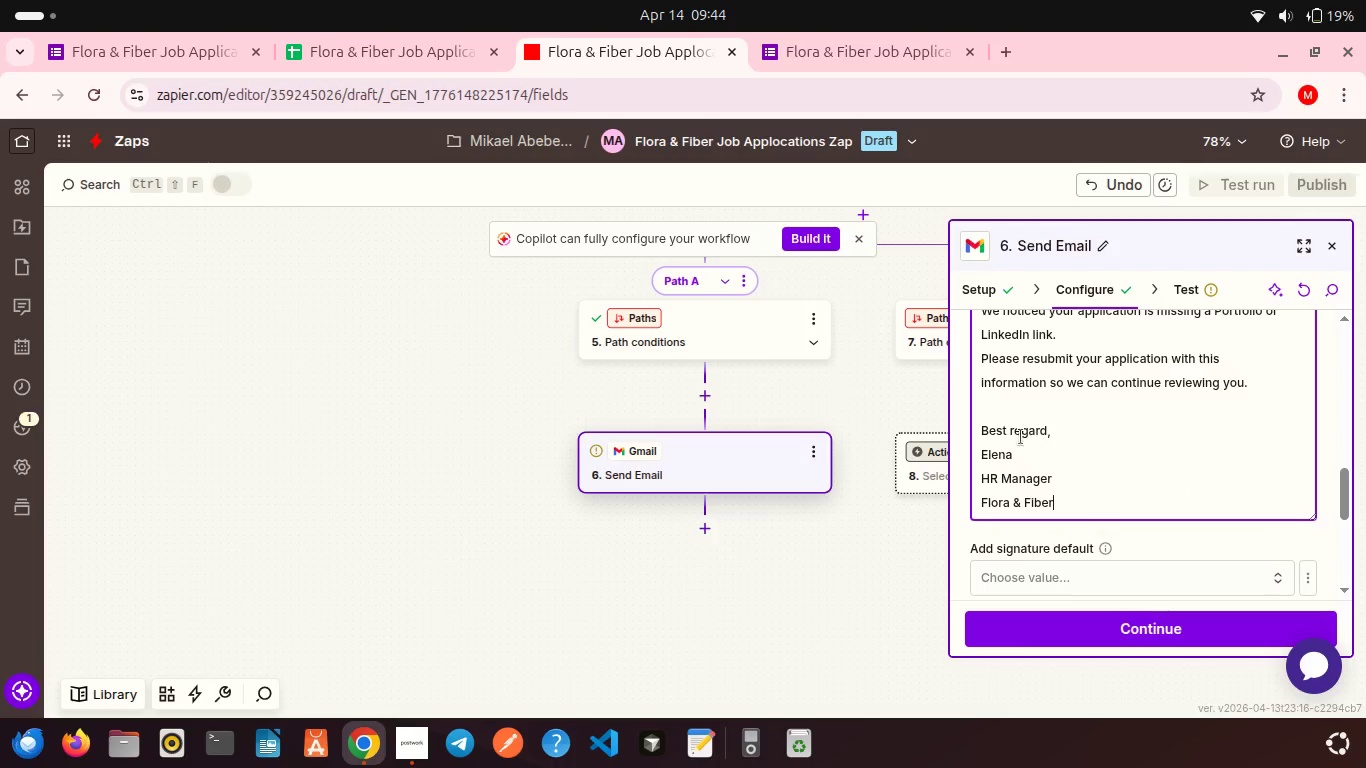 
wait(12.81)
 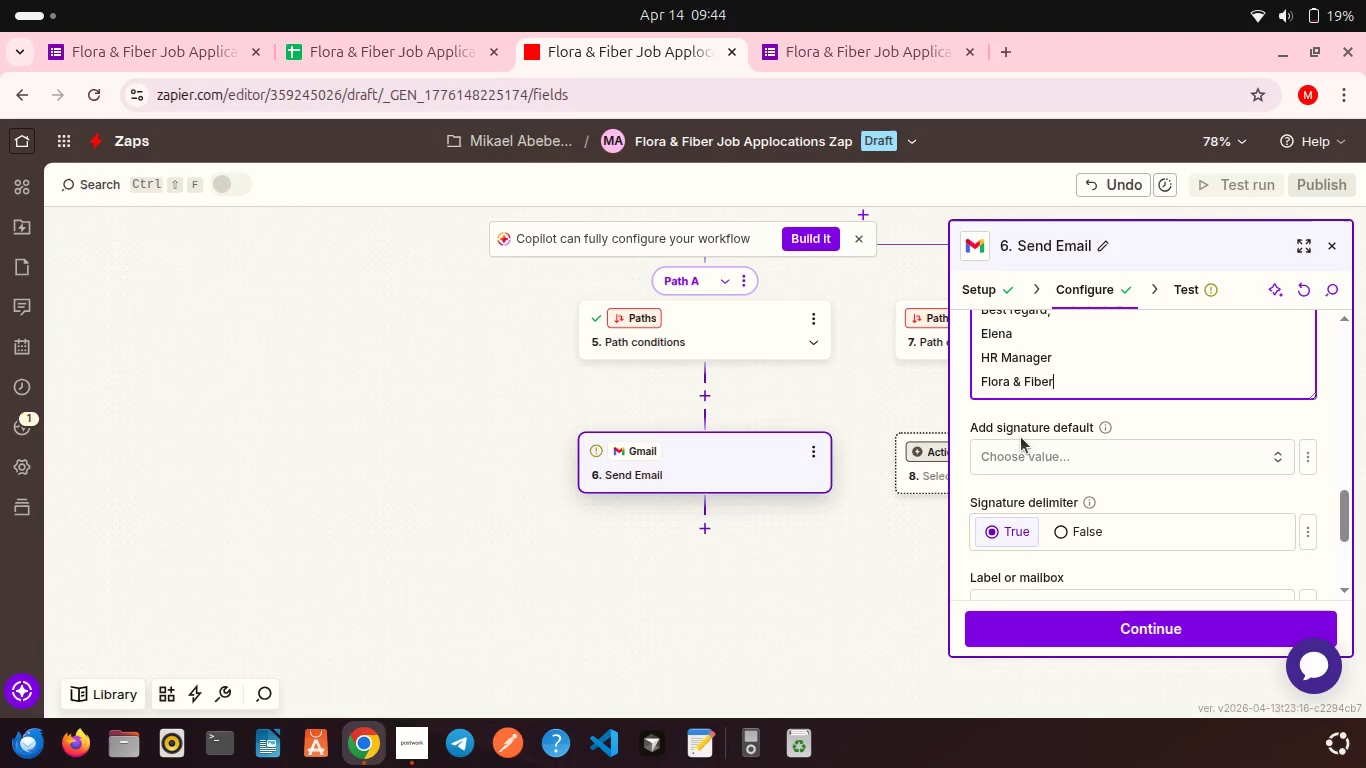 
left_click([1173, 630])
 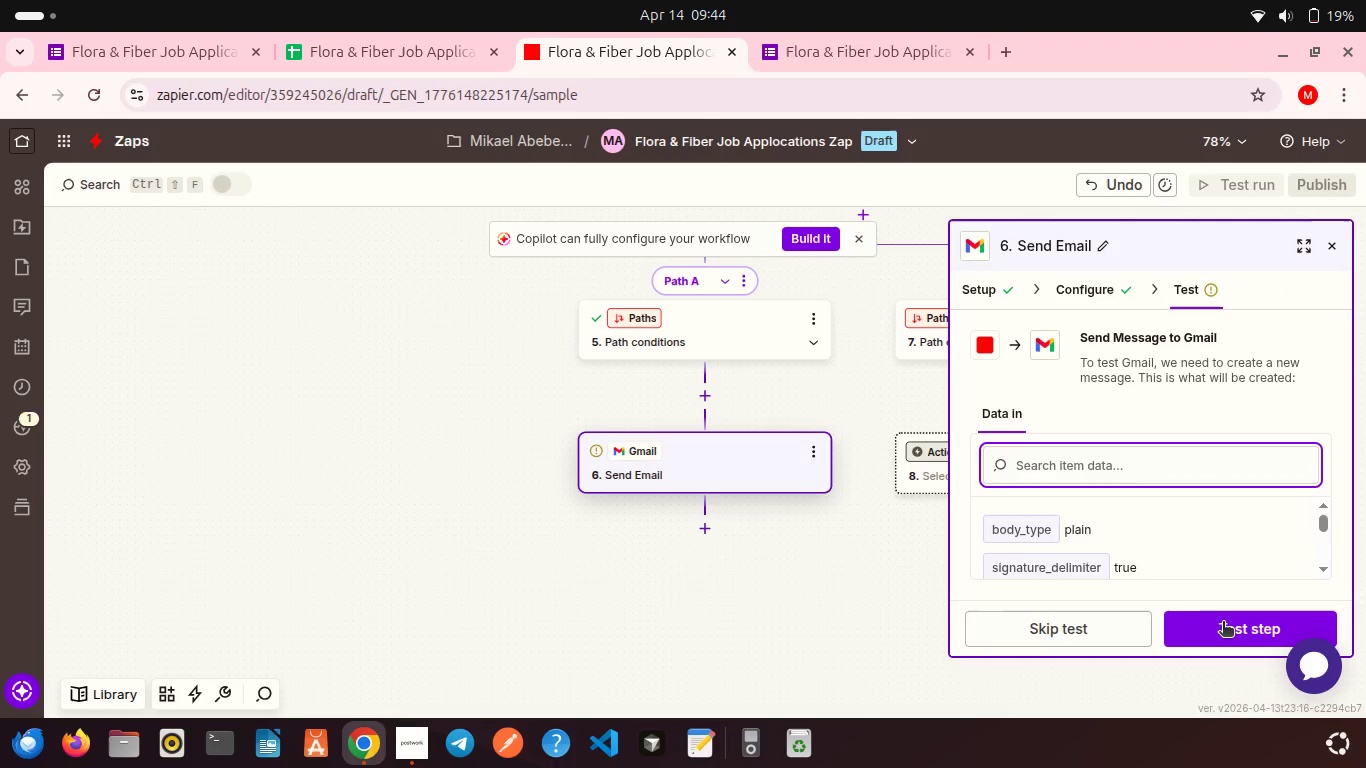 
left_click([1224, 623])
 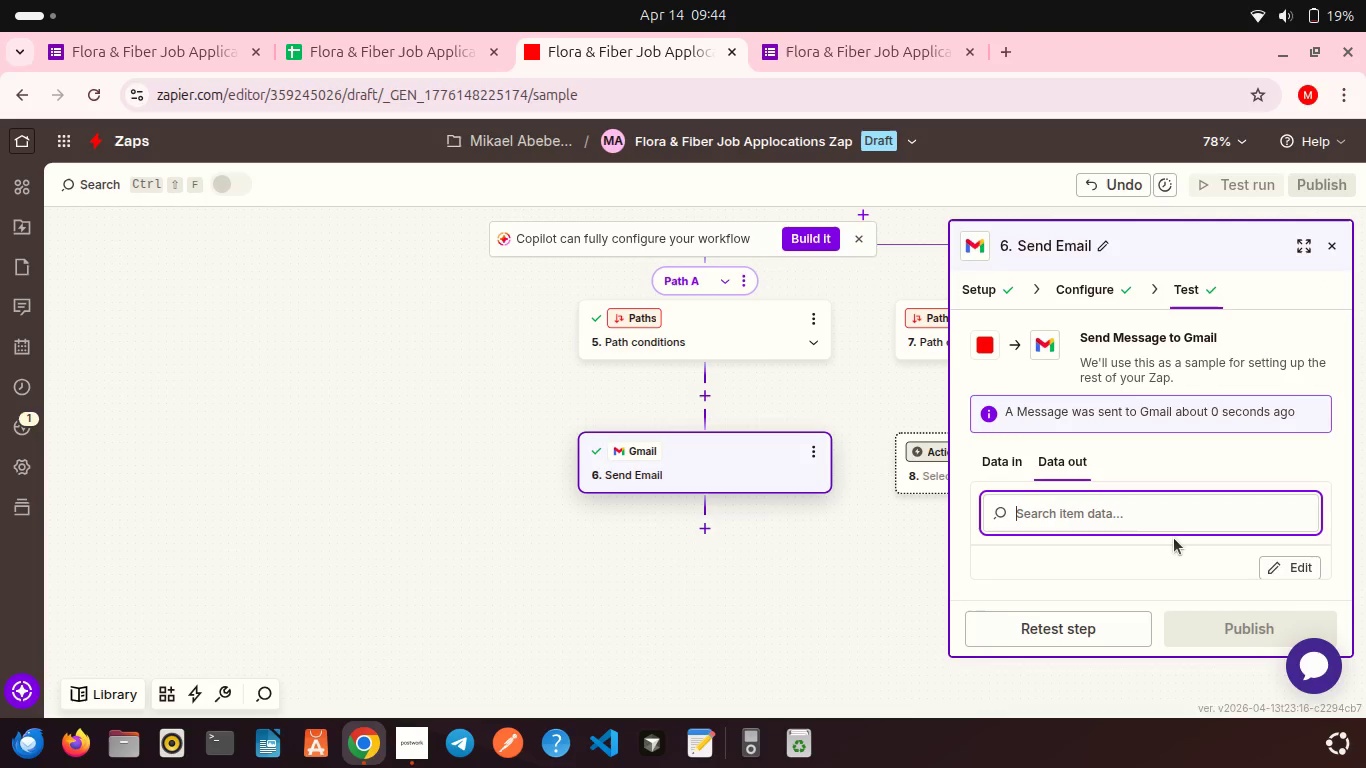 
scroll: coordinate [1174, 538], scroll_direction: down, amount: 2.0
 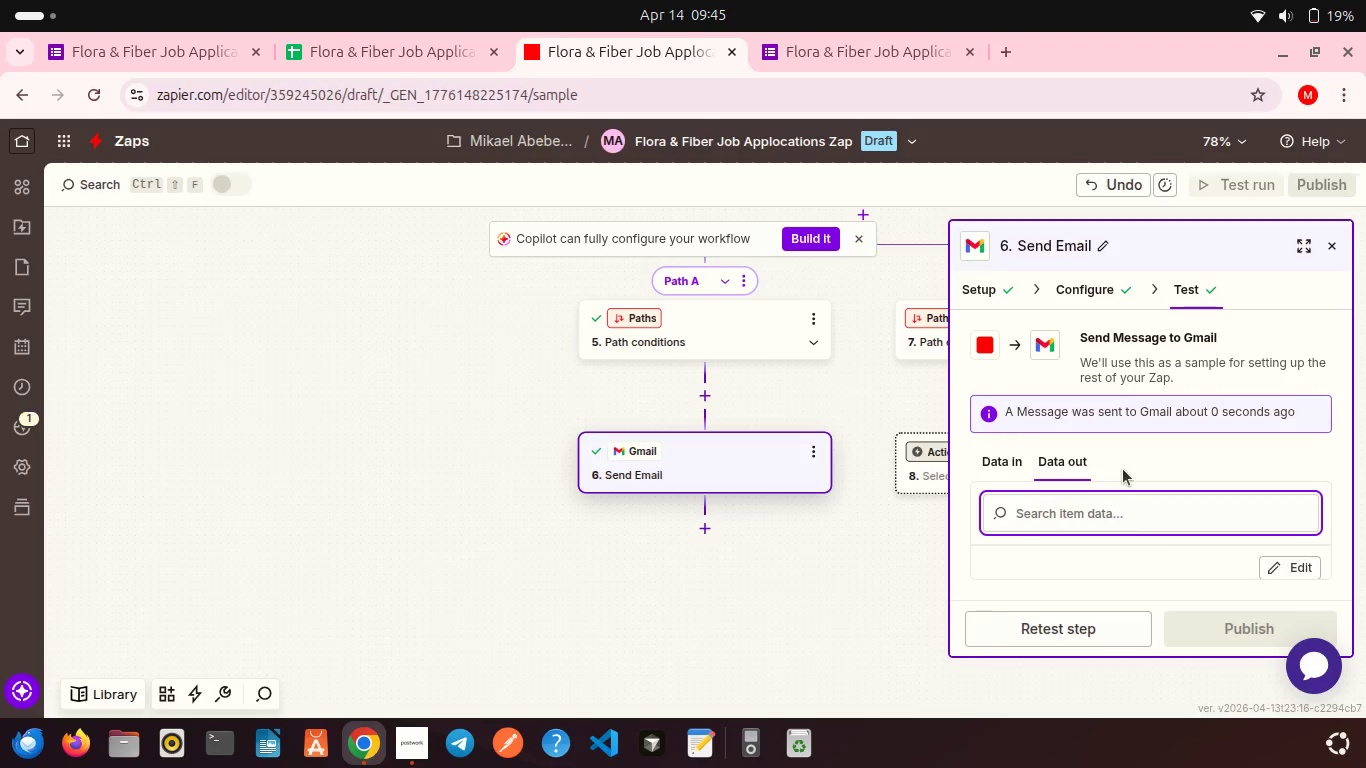 
scroll: coordinate [1123, 469], scroll_direction: none, amount: 0.0
 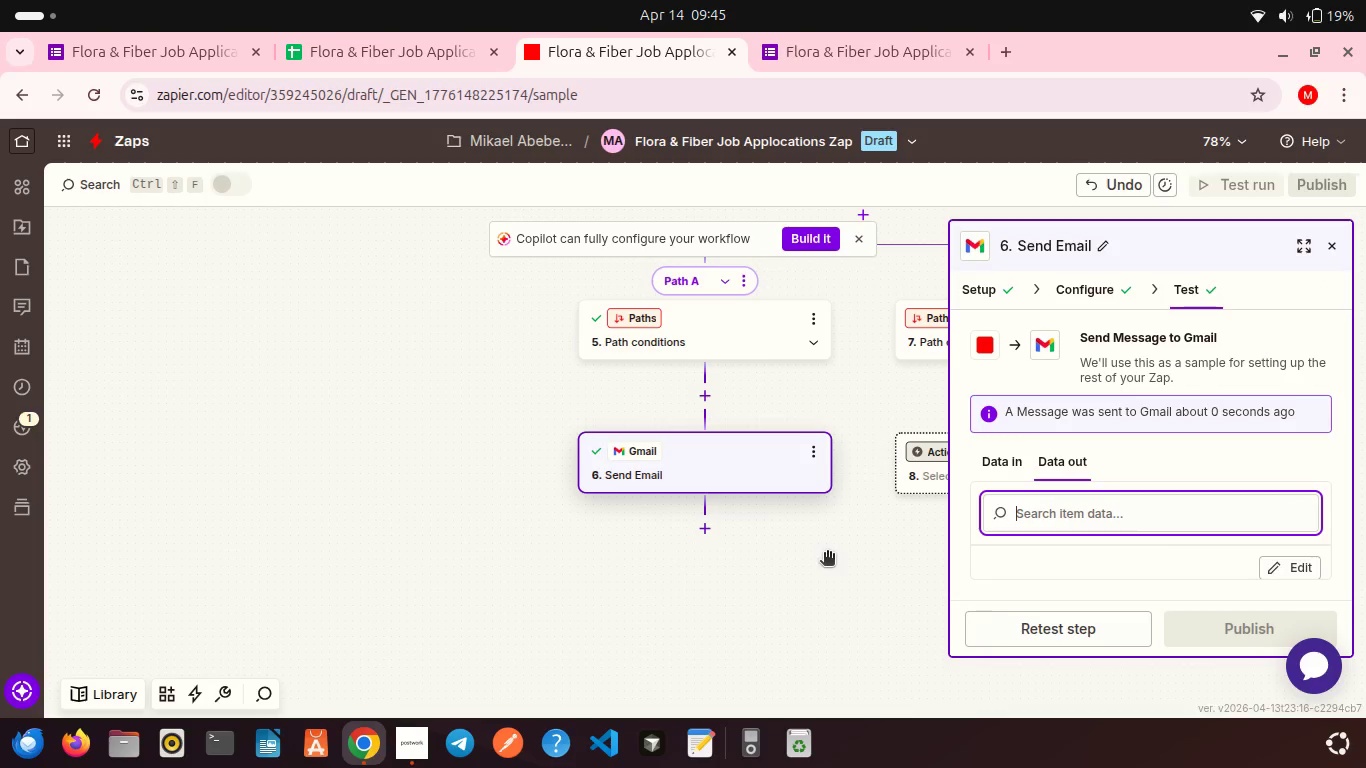 
scroll: coordinate [827, 554], scroll_direction: down, amount: 4.0
 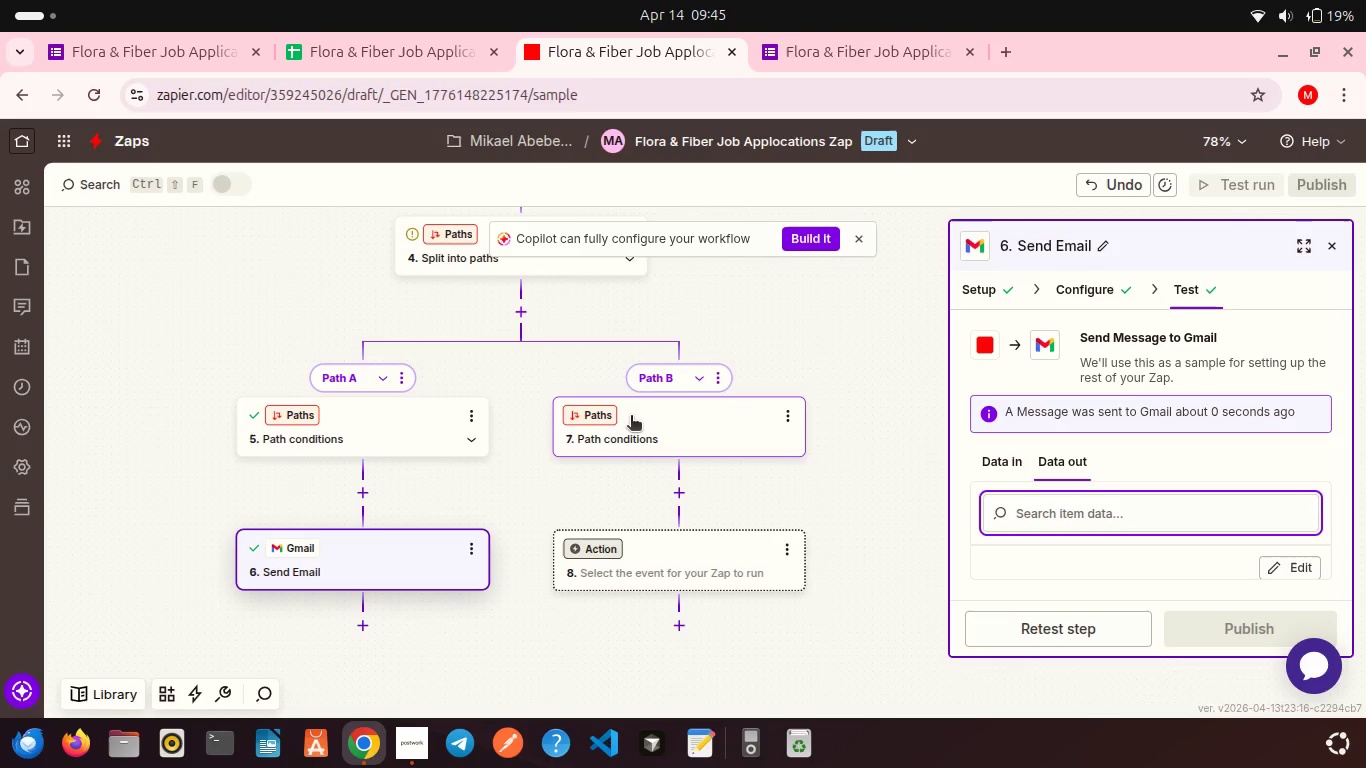 
left_click([631, 417])
 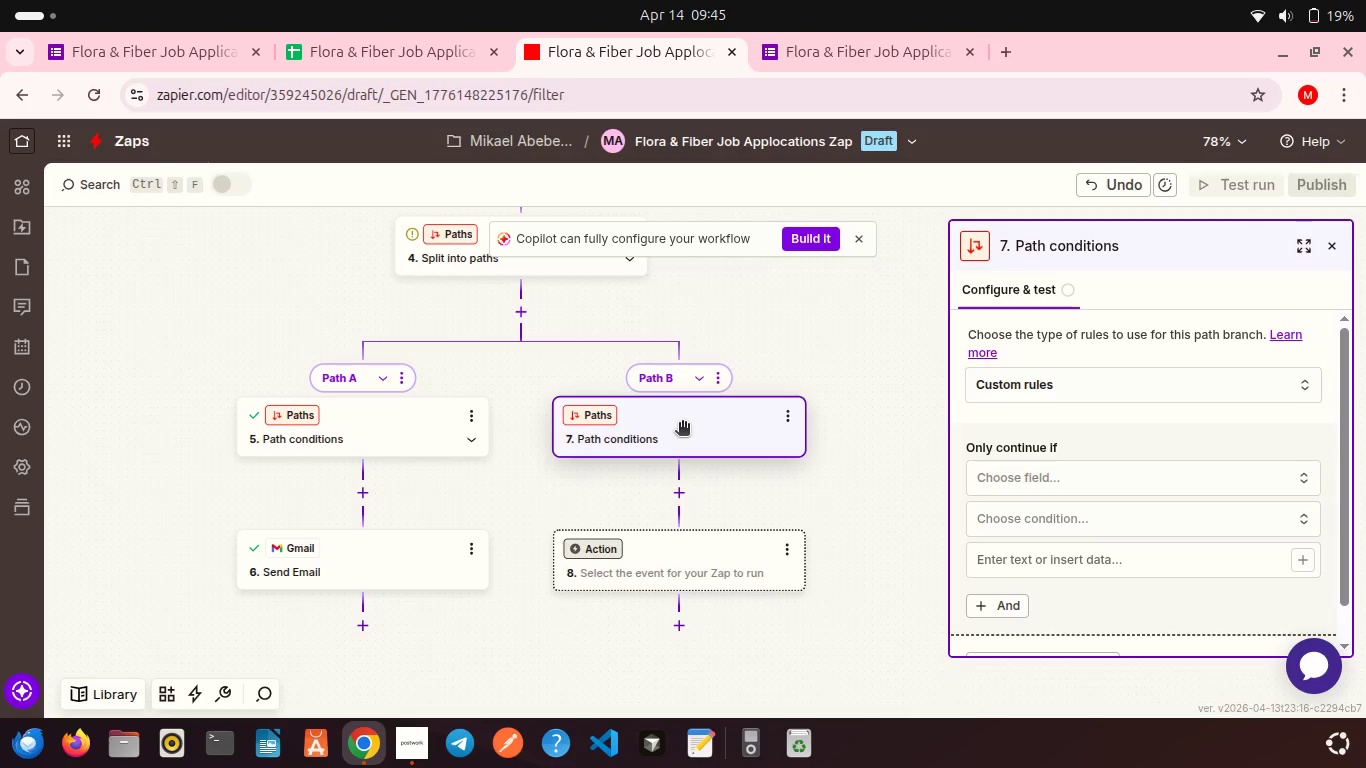 
wait(19.38)
 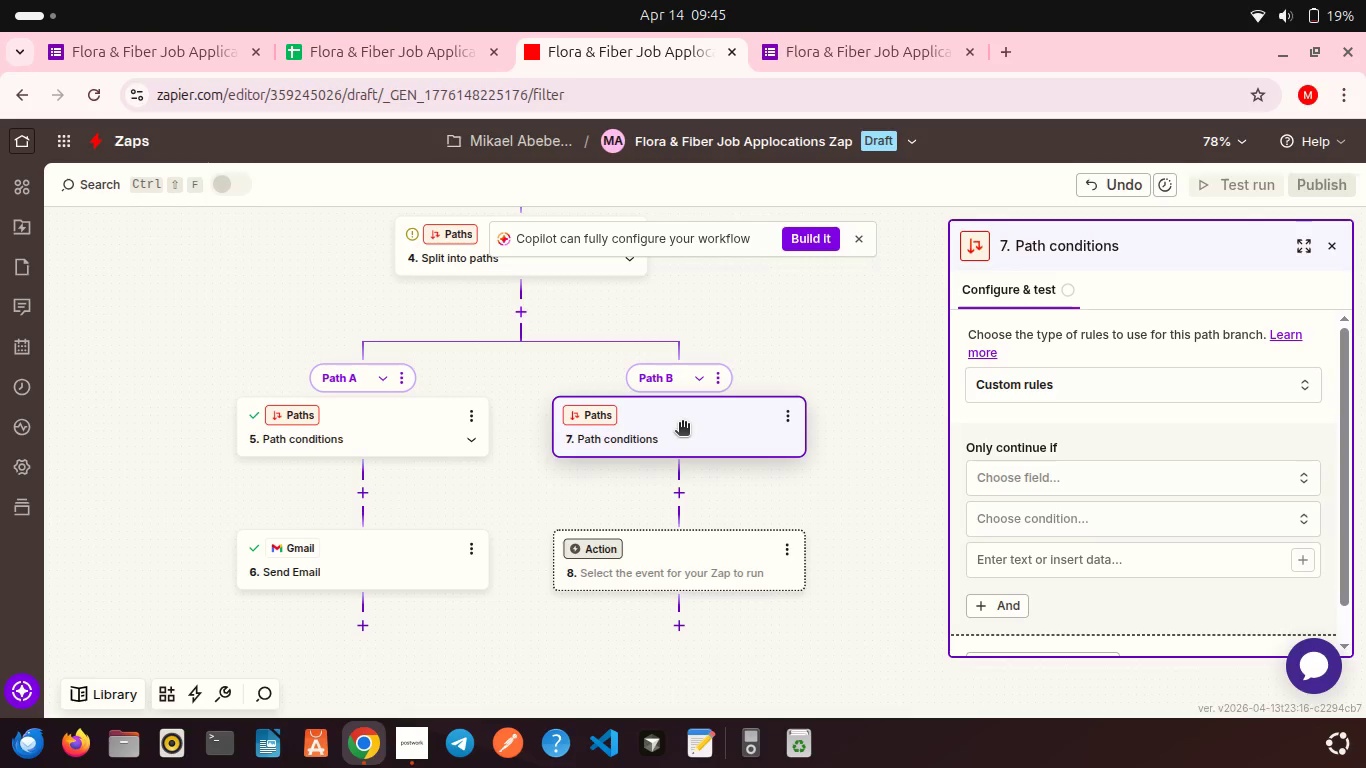 
left_click([1025, 382])
 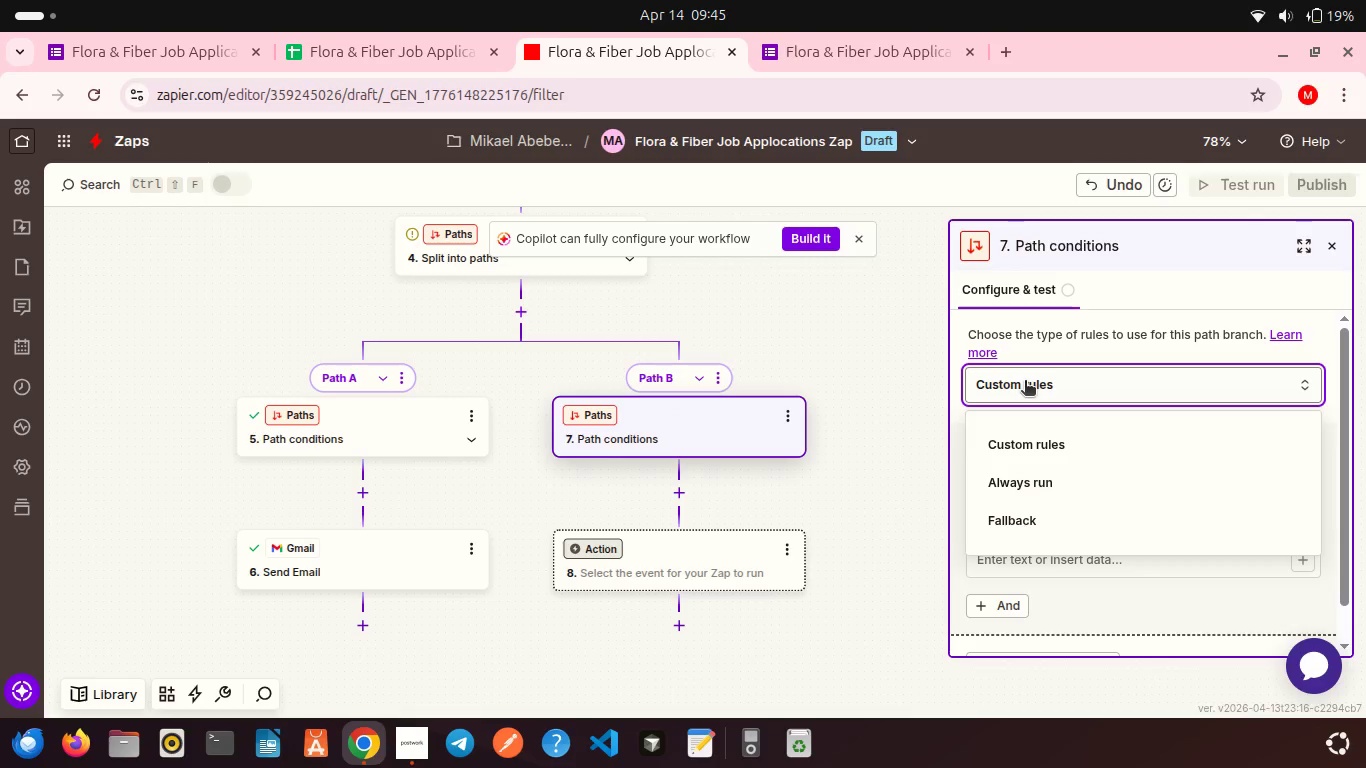 
left_click([1025, 382])
 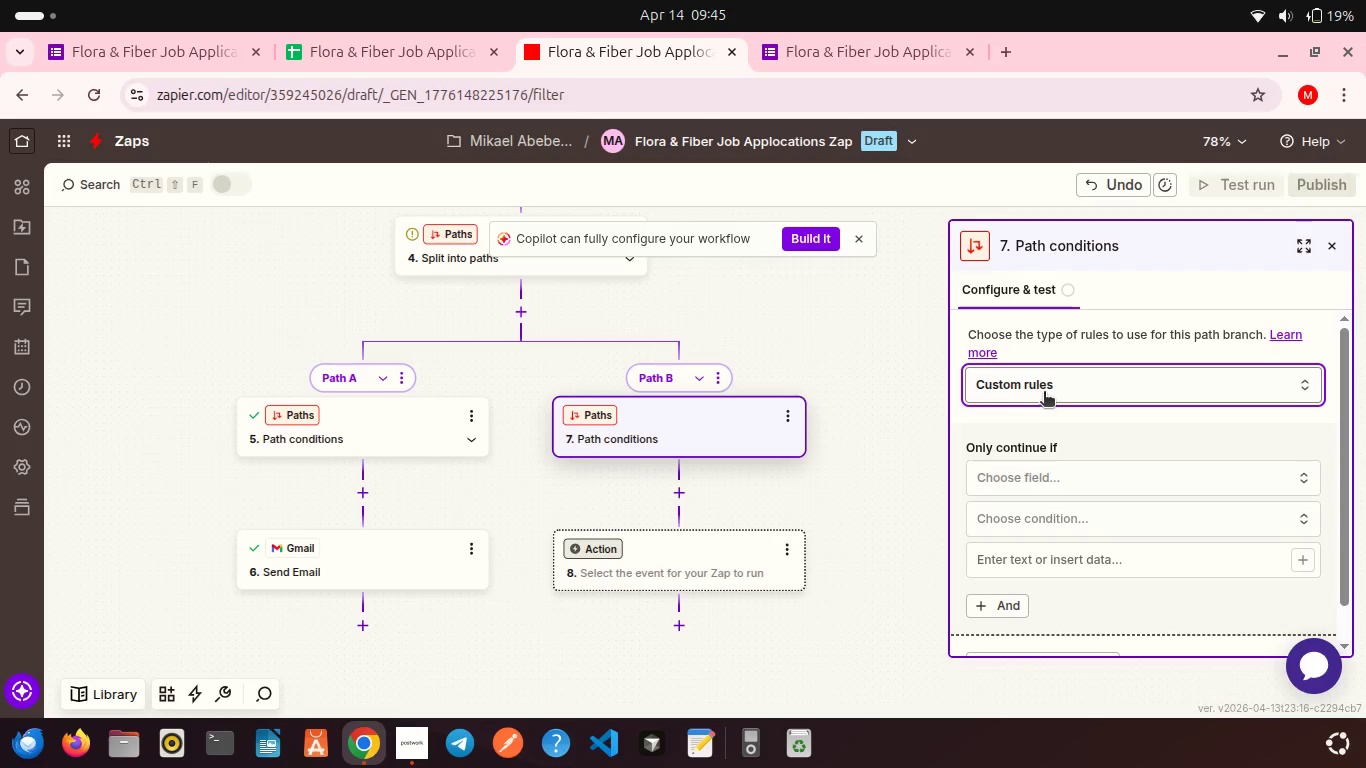 
left_click([1044, 393])
 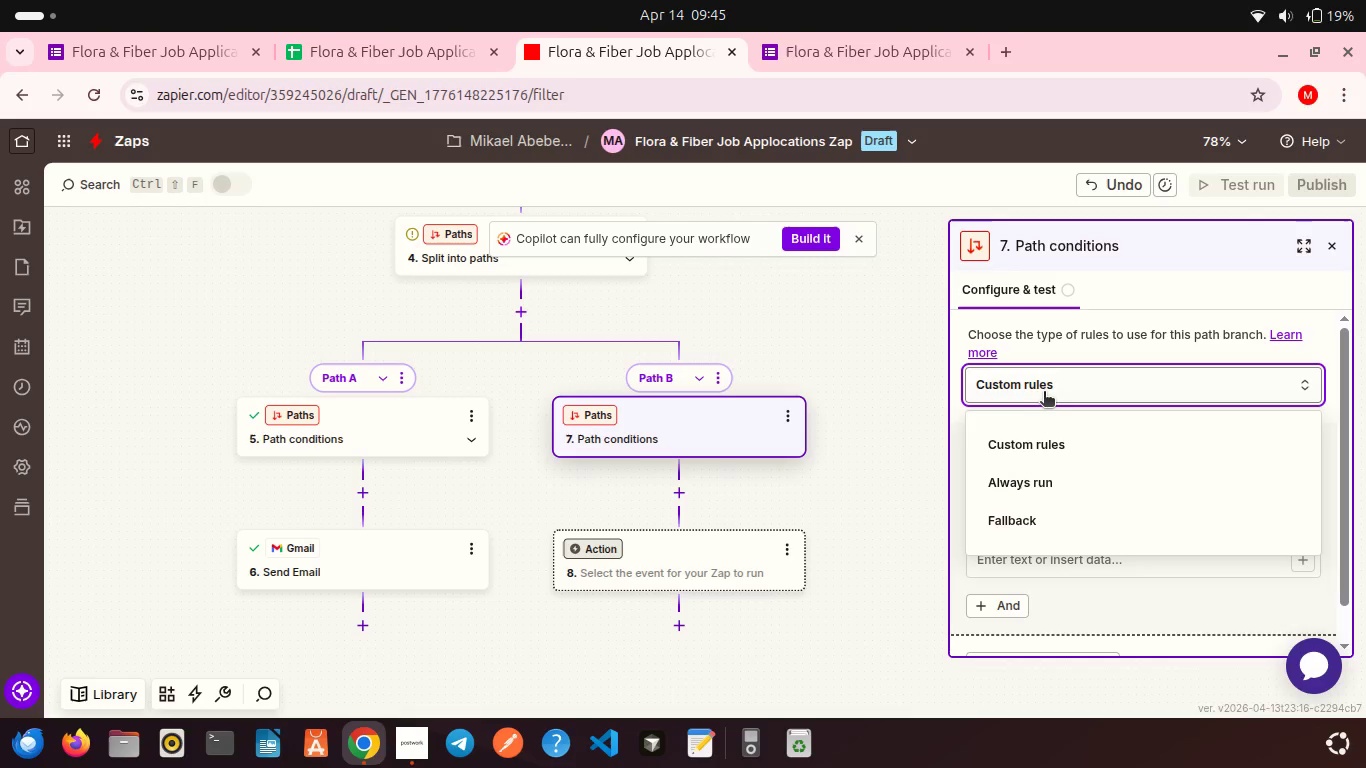 
left_click([1044, 393])
 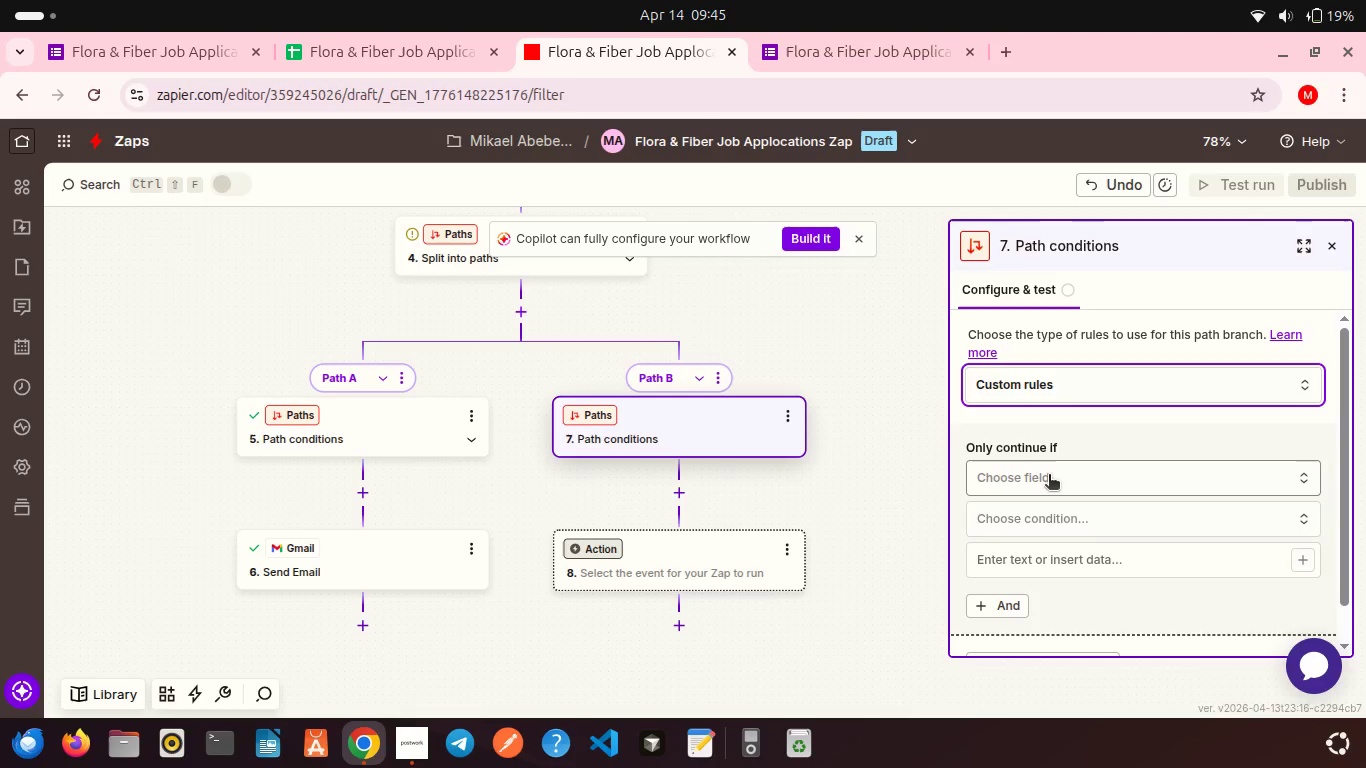 
left_click([1049, 476])
 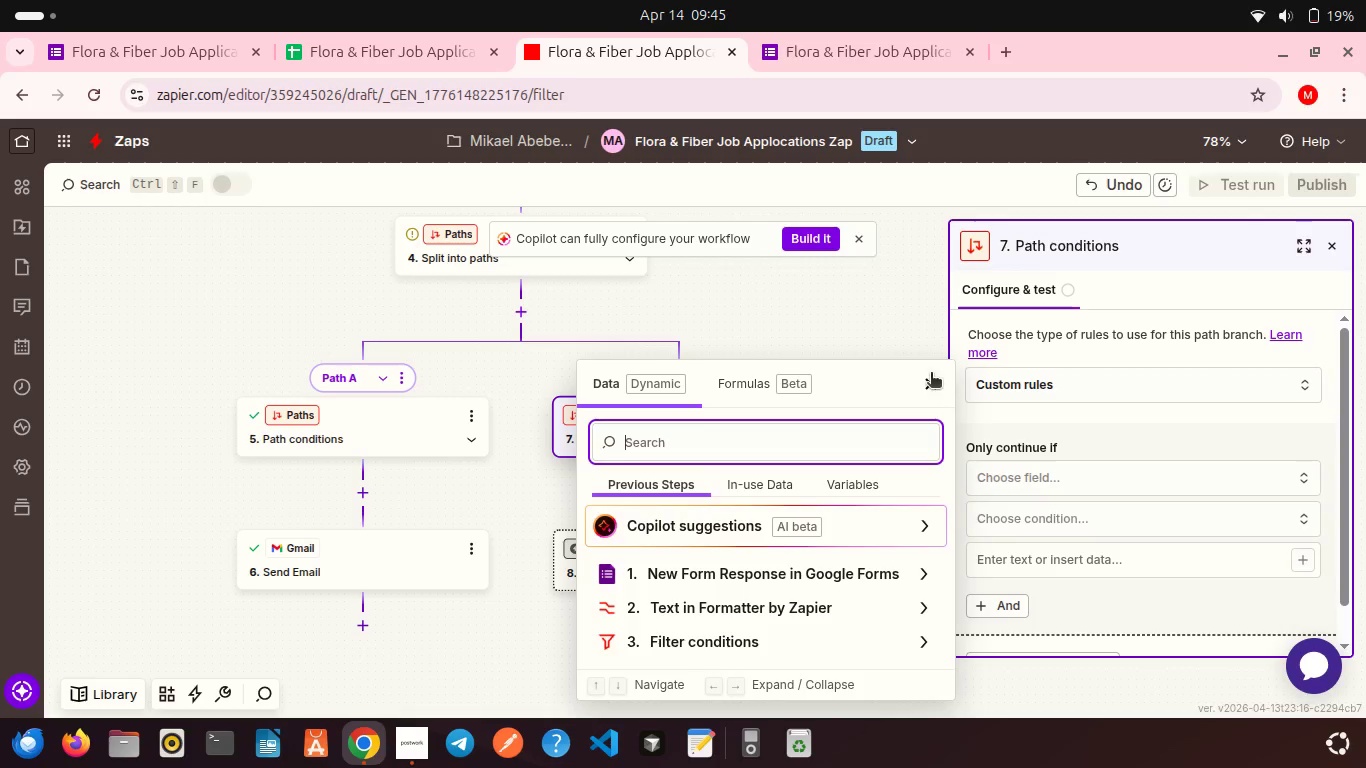 
left_click([930, 374])
 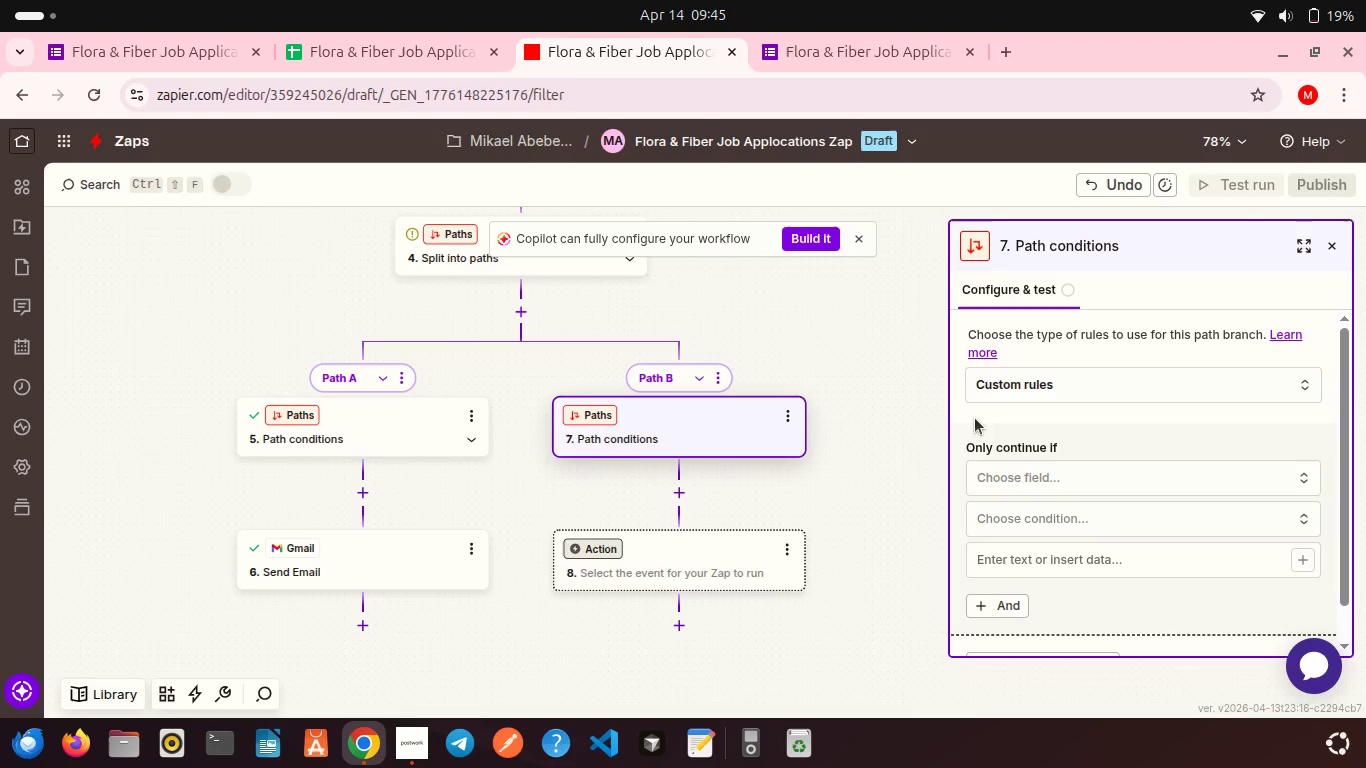 
wait(7.75)
 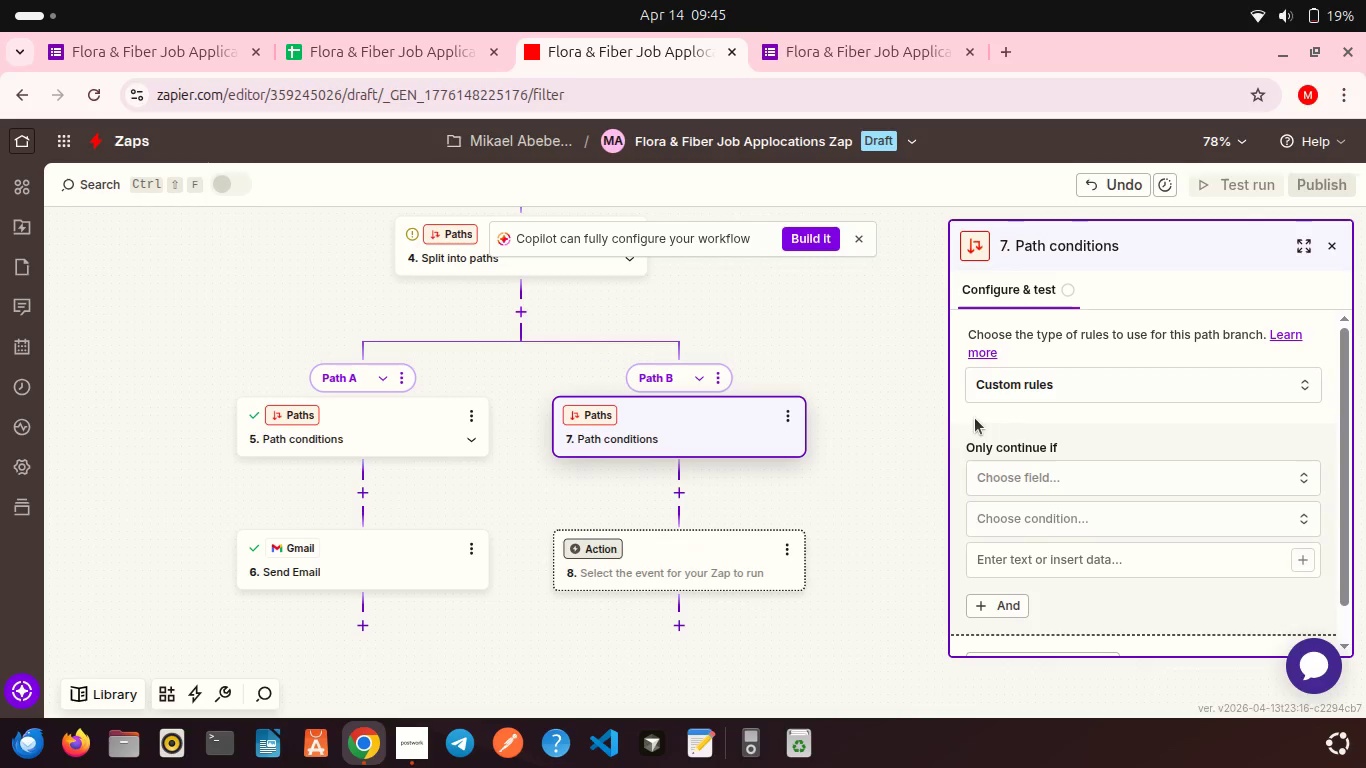 
left_click([1020, 468])
 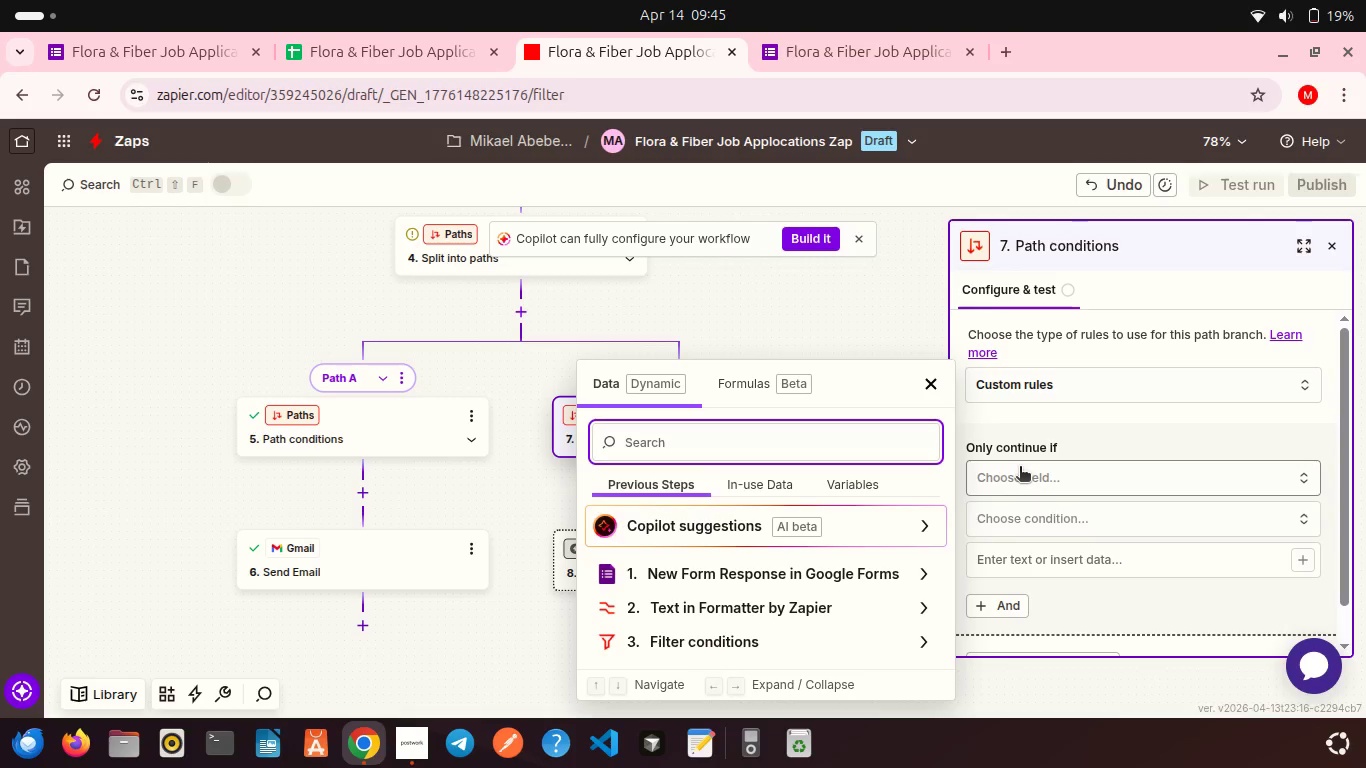 
left_click([1020, 468])
 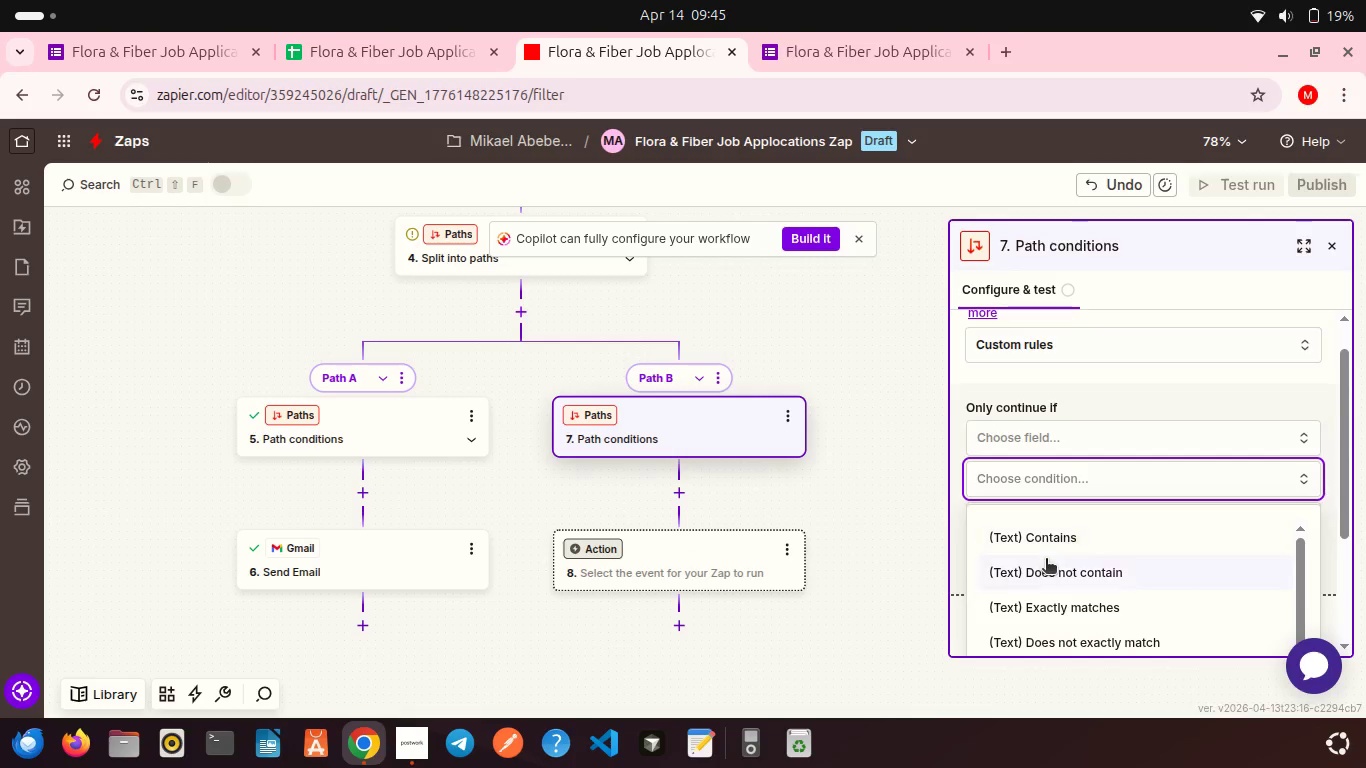 
scroll: coordinate [1046, 560], scroll_direction: down, amount: 8.0
 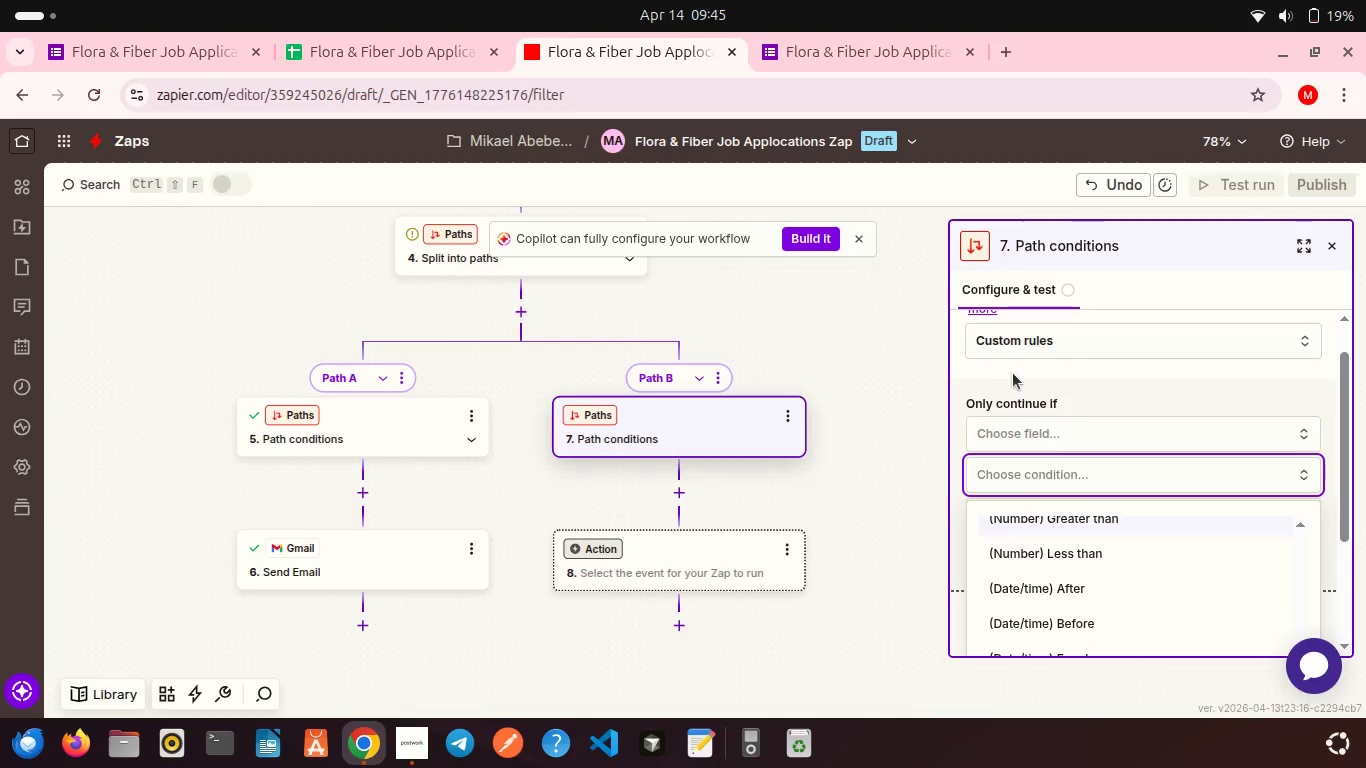 
left_click([1013, 373])
 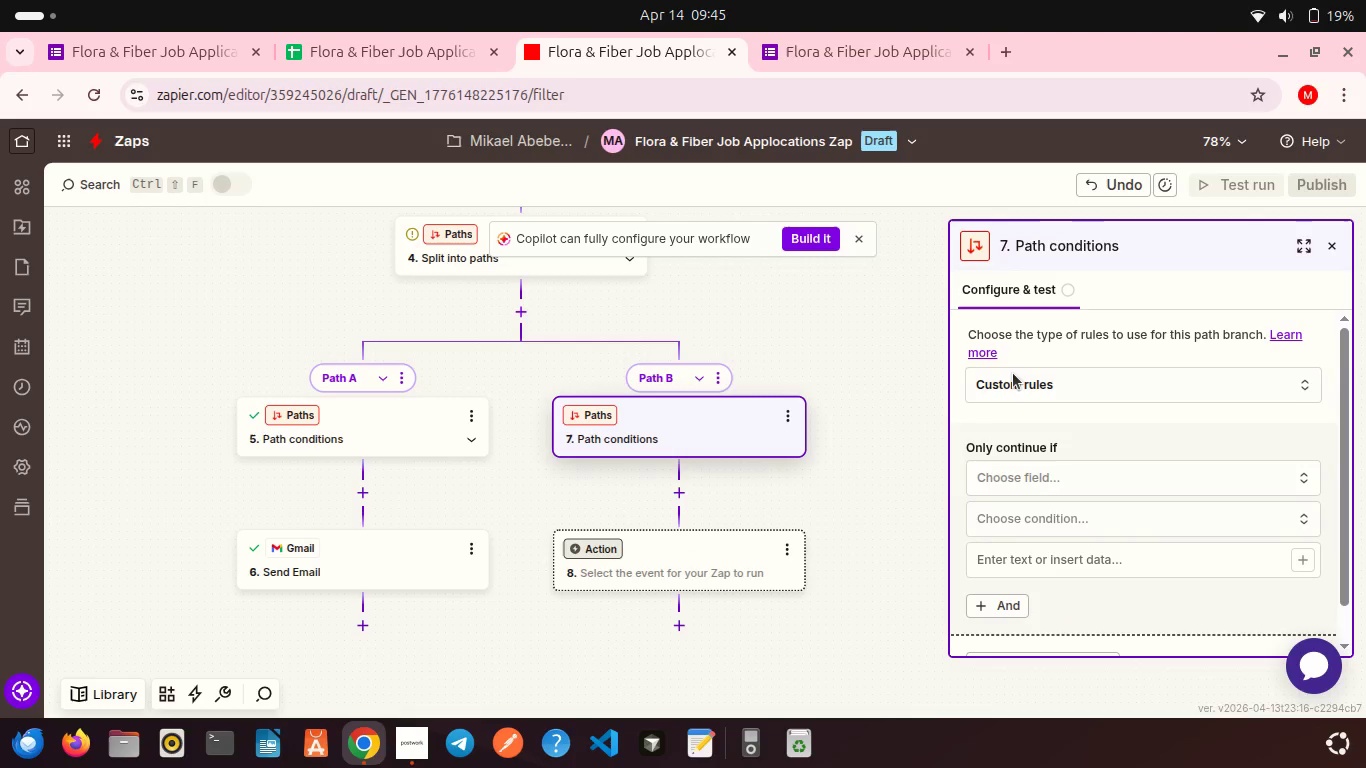 
scroll: coordinate [1013, 373], scroll_direction: up, amount: 1.0
 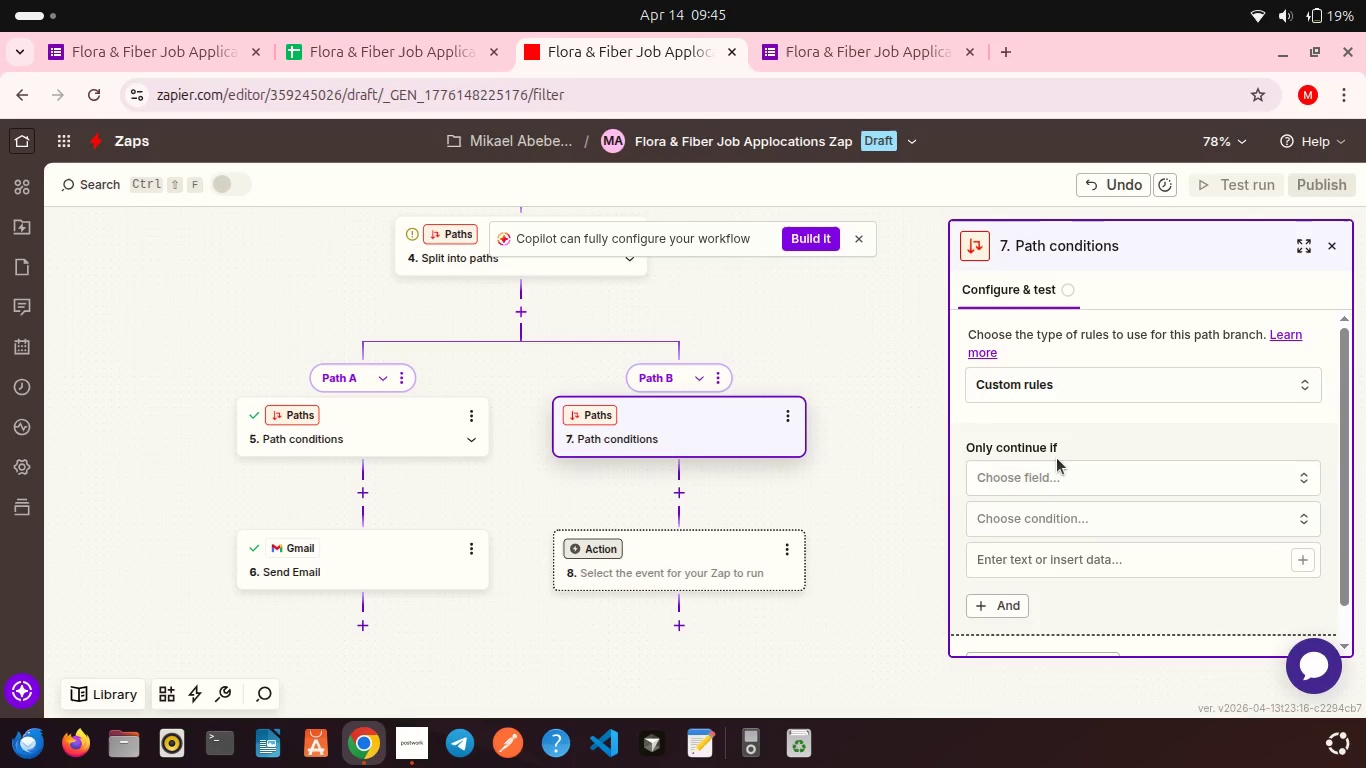 
scroll: coordinate [1057, 458], scroll_direction: none, amount: 0.0
 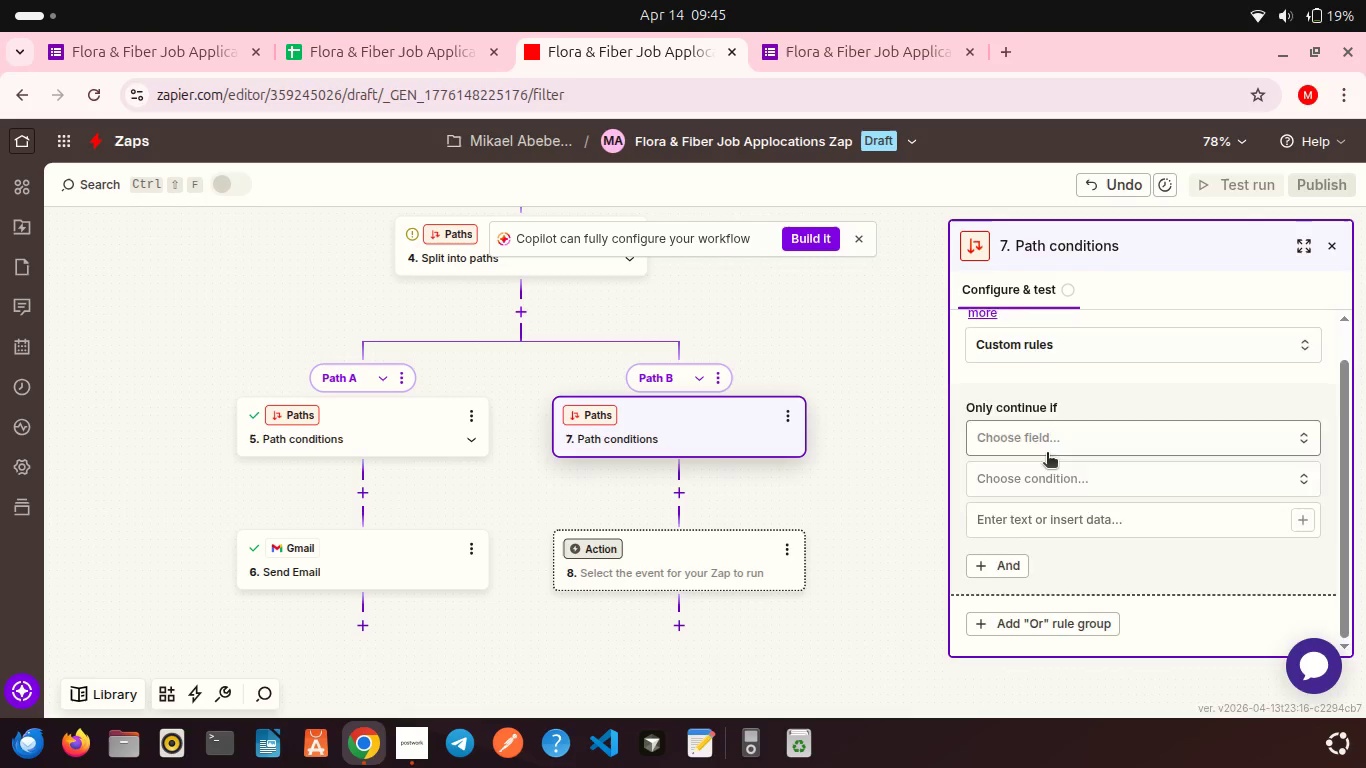 
scroll: coordinate [1047, 454], scroll_direction: up, amount: 1.0
 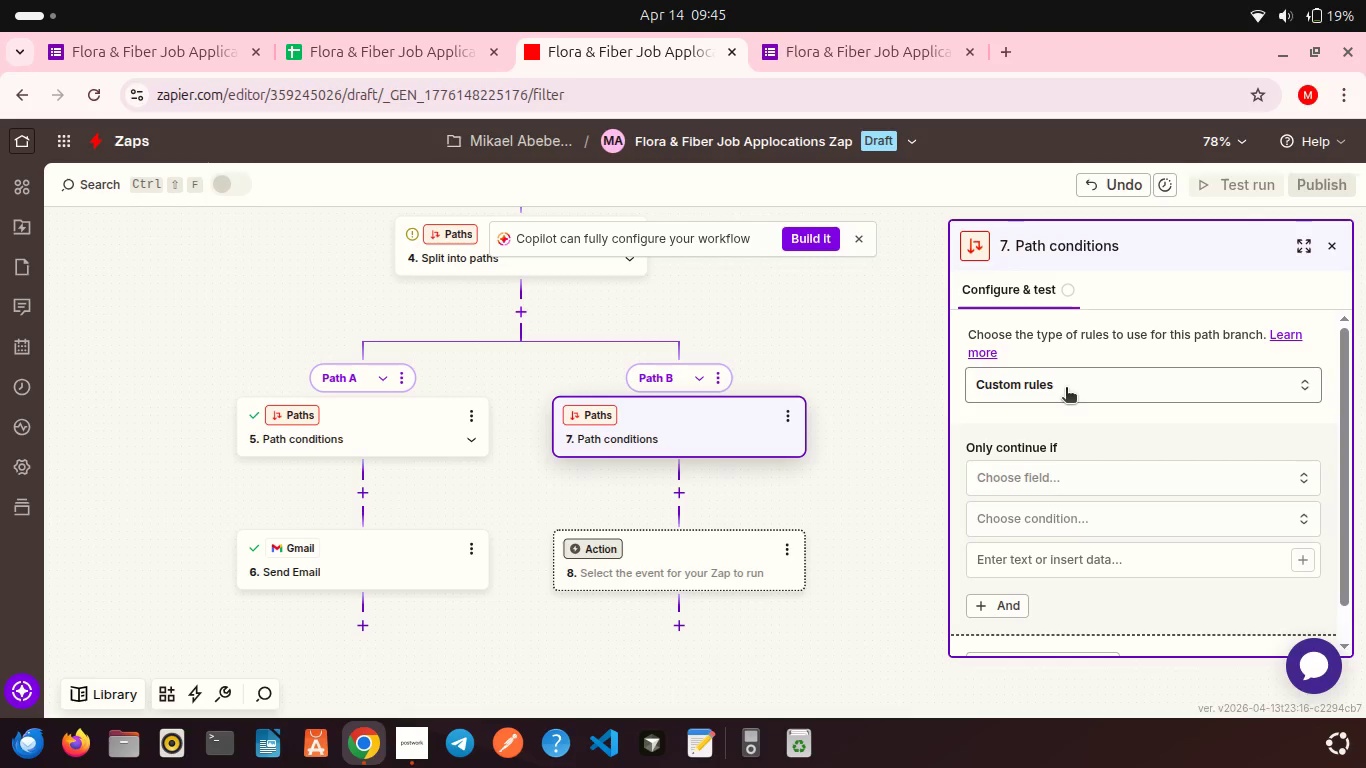 
wait(11.06)
 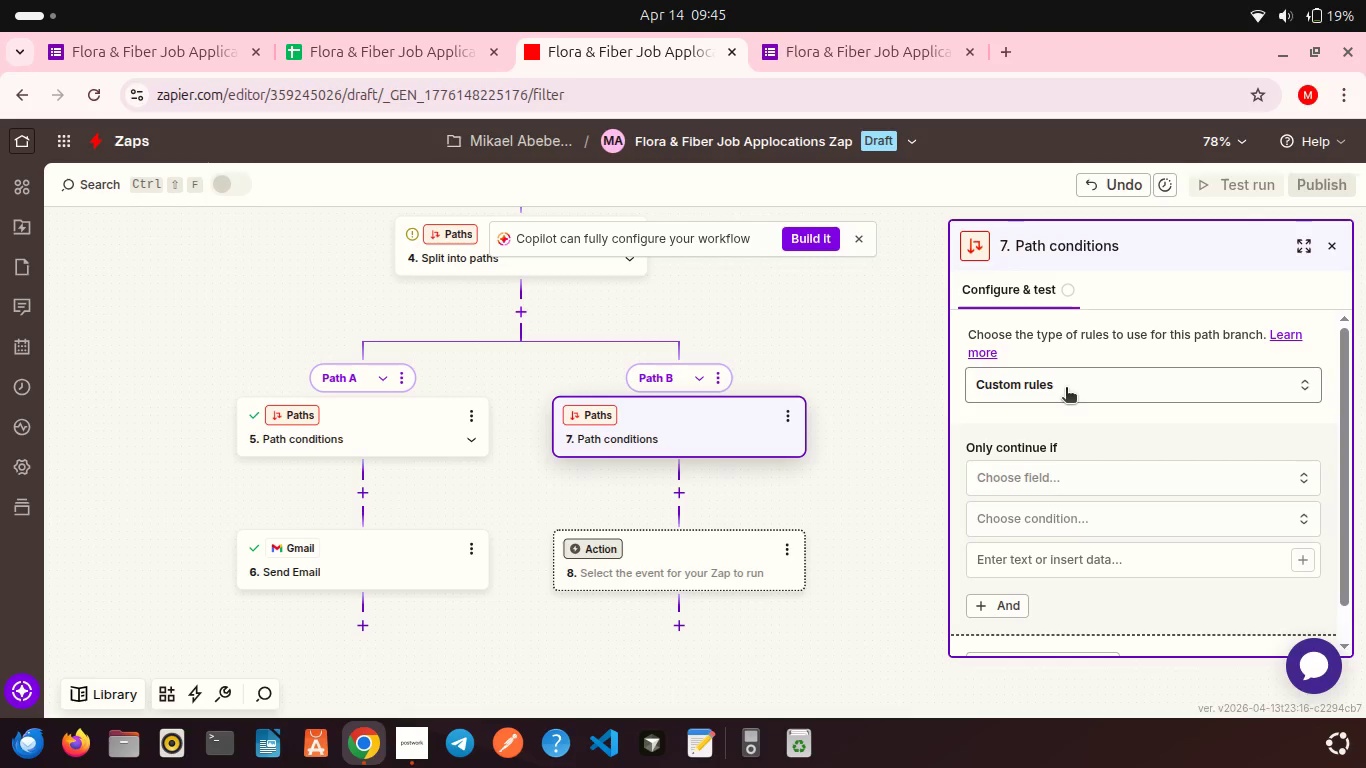 
left_click([682, 556])
 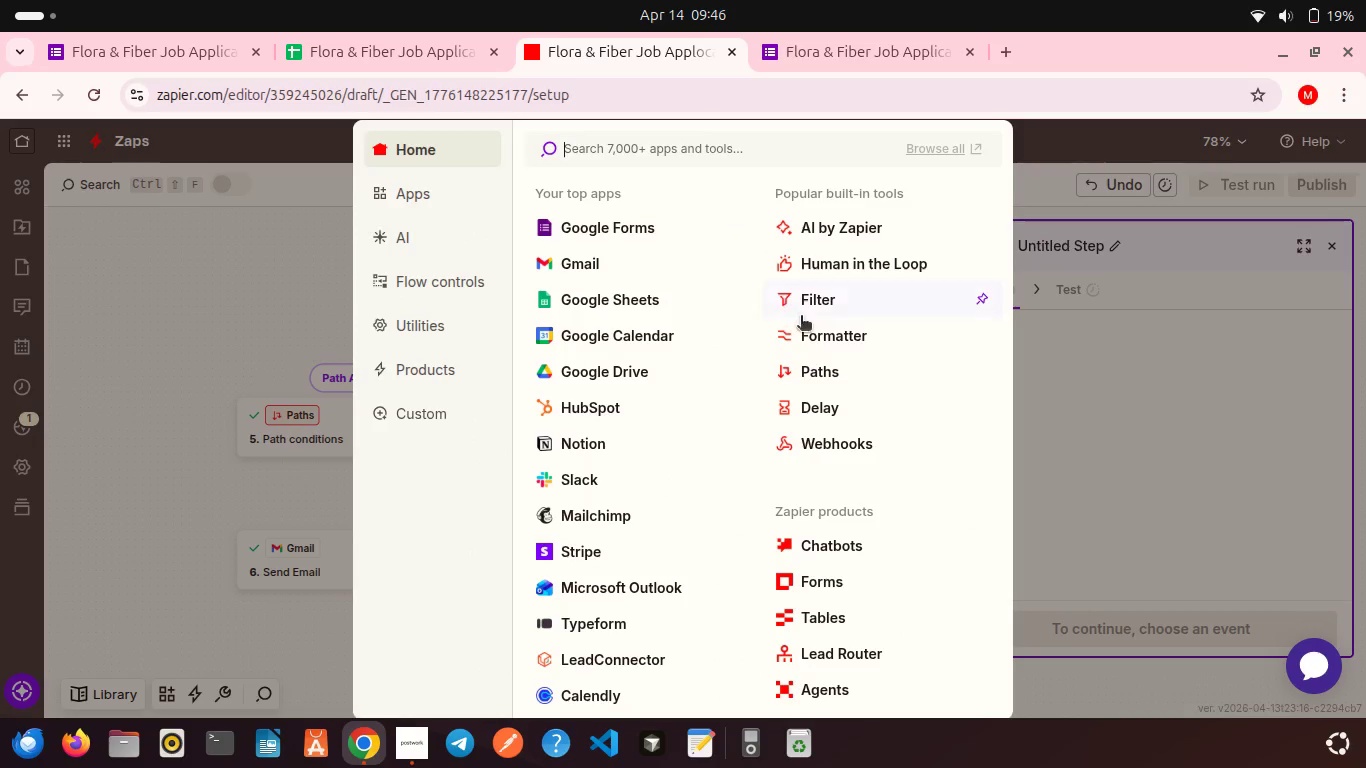 
left_click([821, 366])
 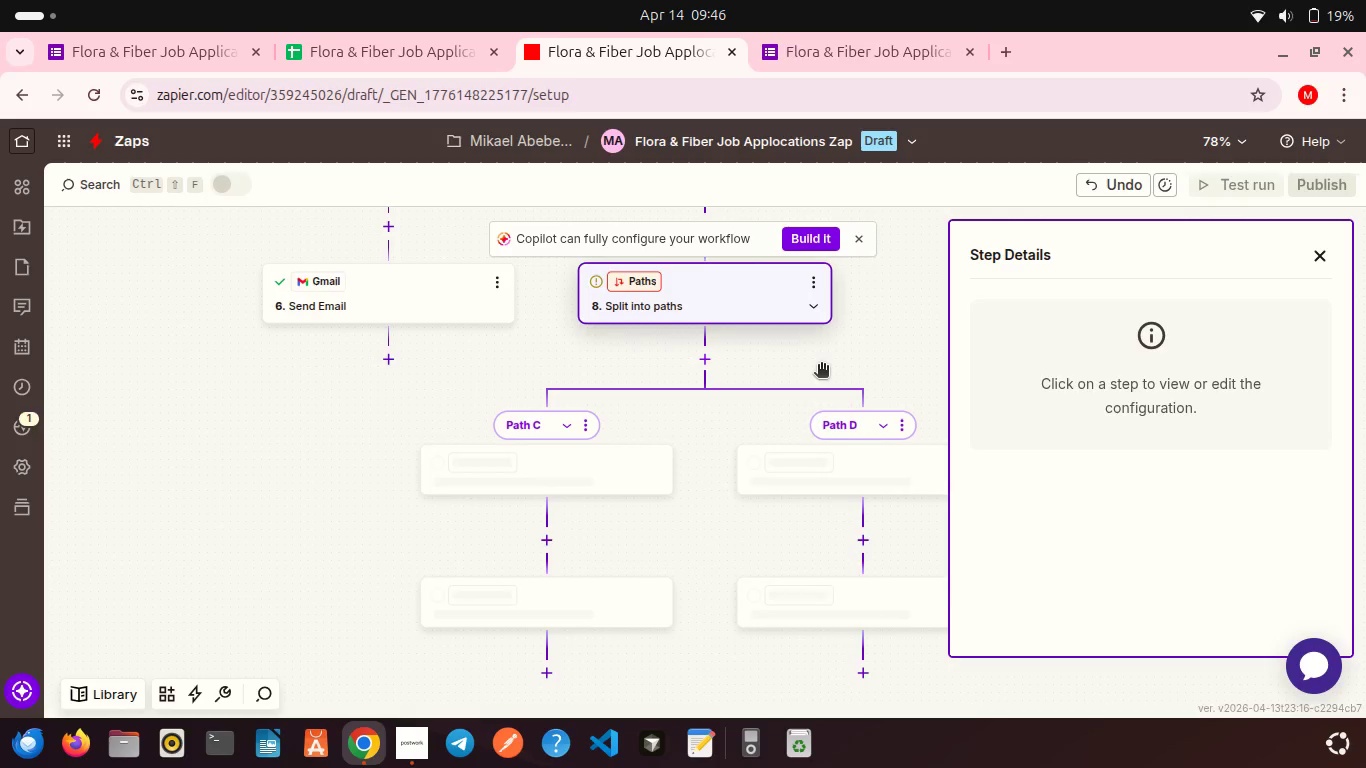 
scroll: coordinate [821, 366], scroll_direction: up, amount: 4.0
 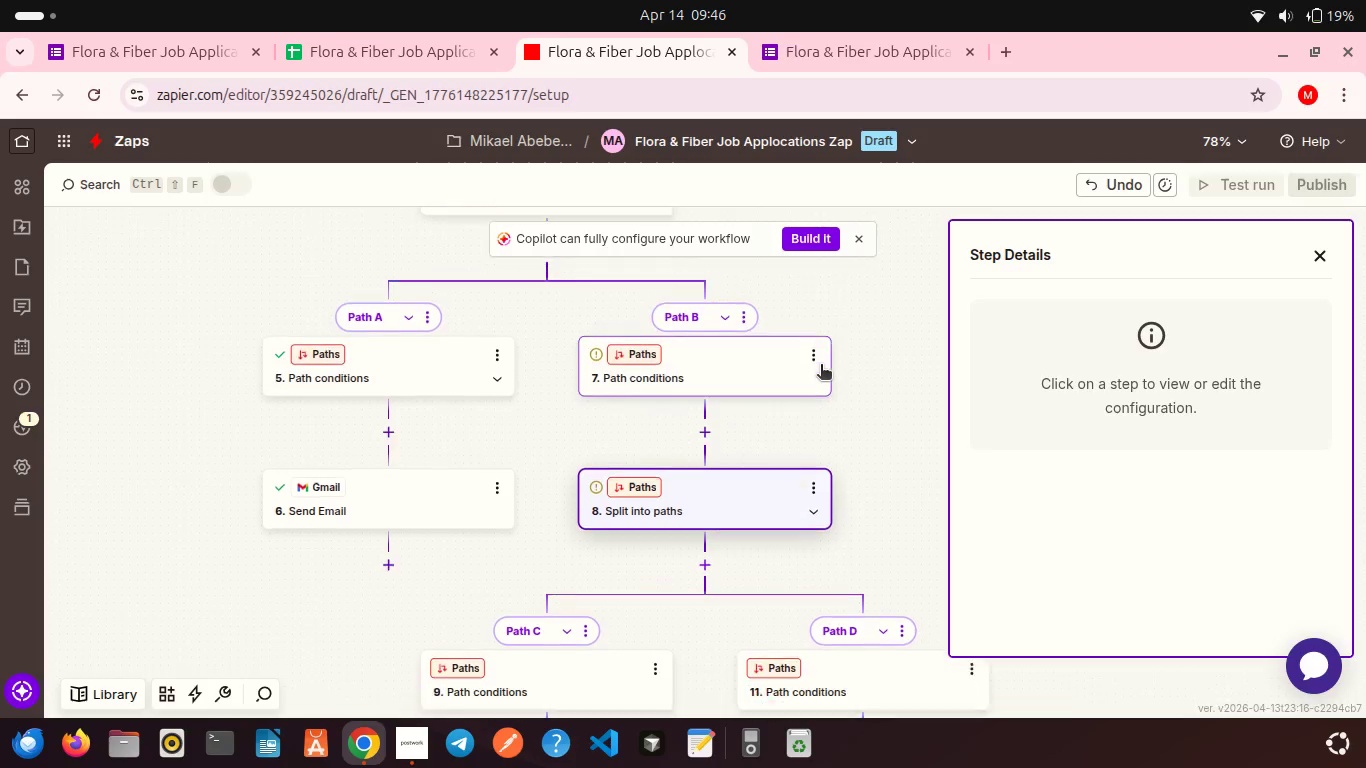 
scroll: coordinate [821, 366], scroll_direction: down, amount: 4.0
 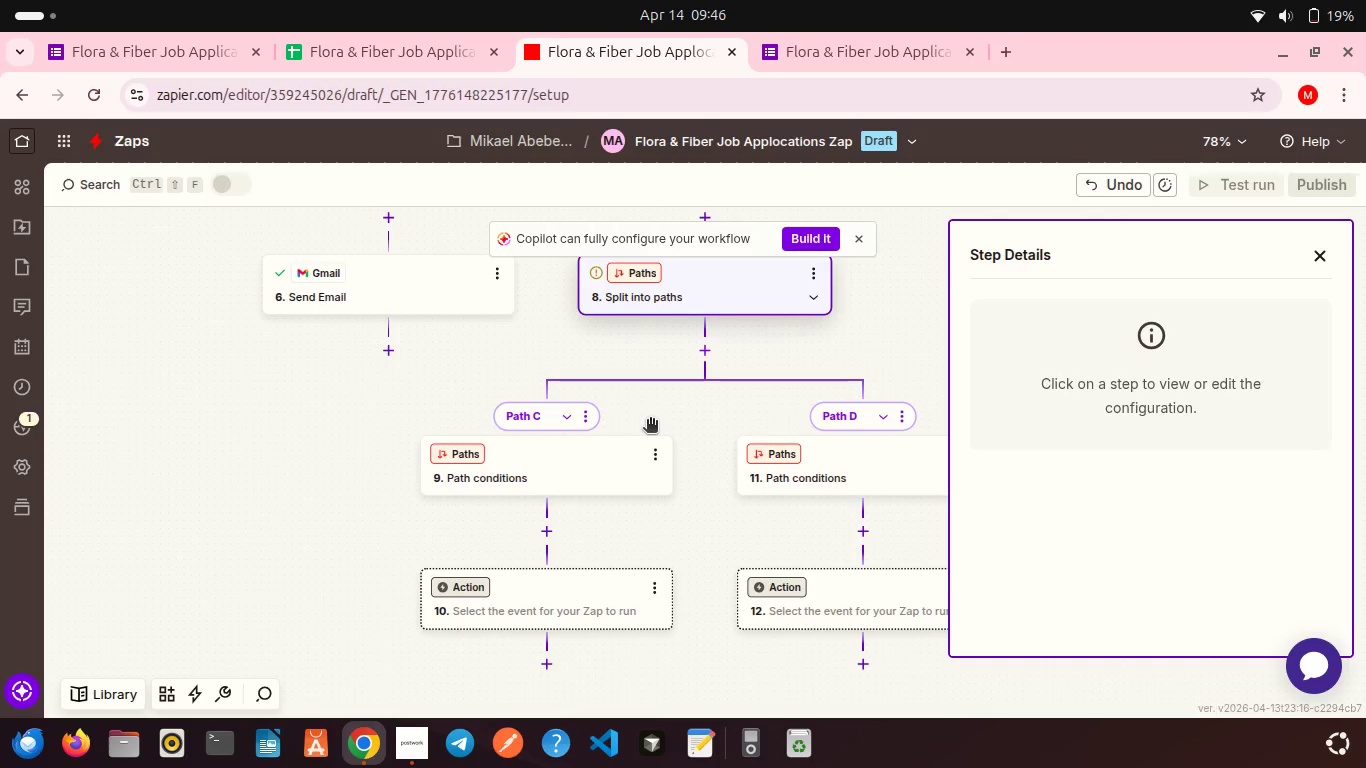 
wait(10.51)
 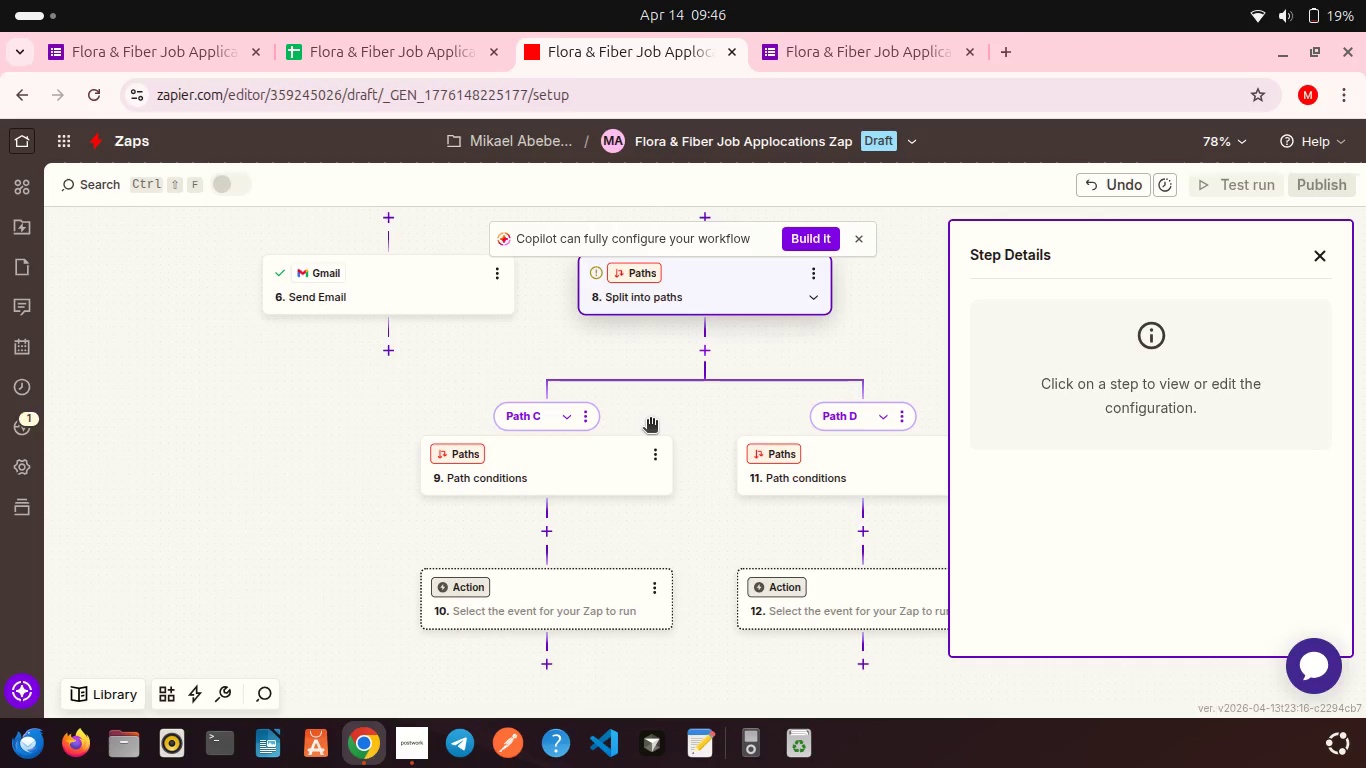 
scroll: coordinate [682, 353], scroll_direction: up, amount: 3.0
 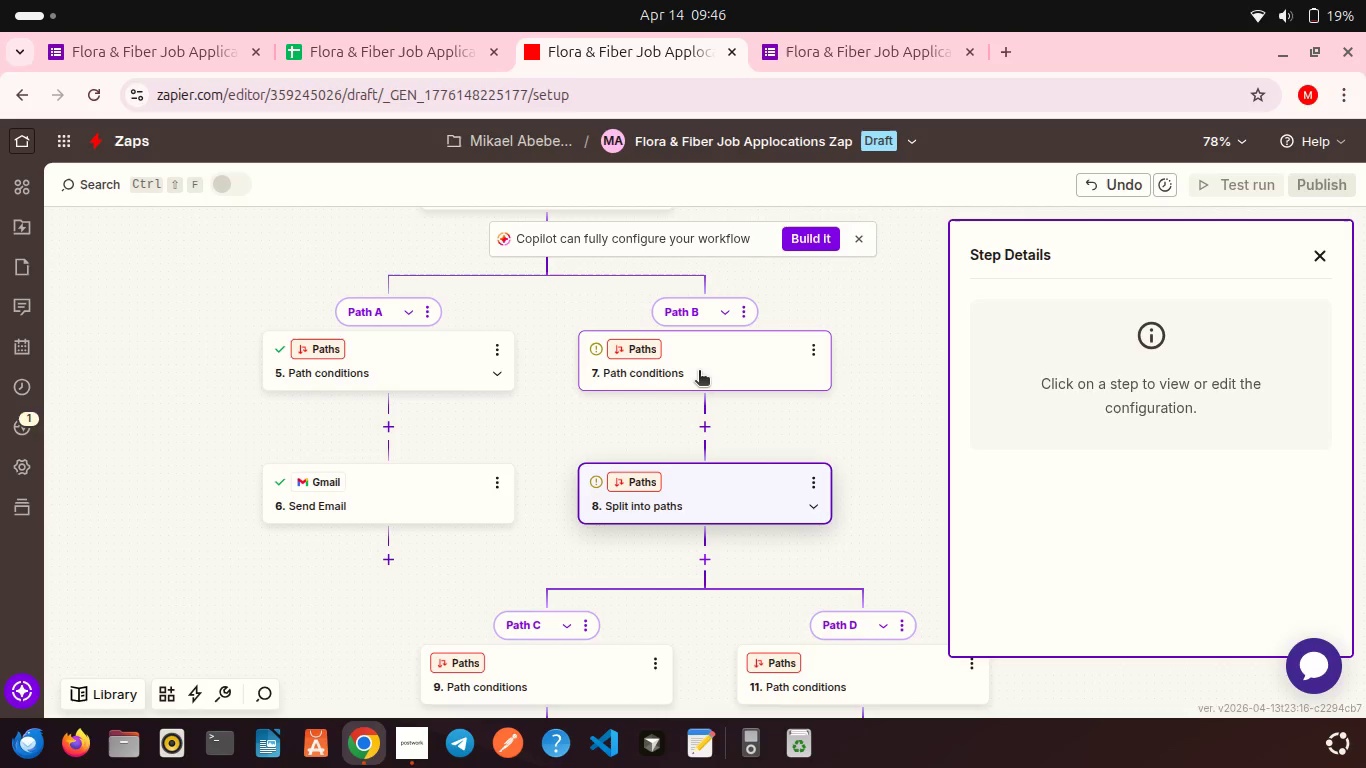 
left_click([699, 372])
 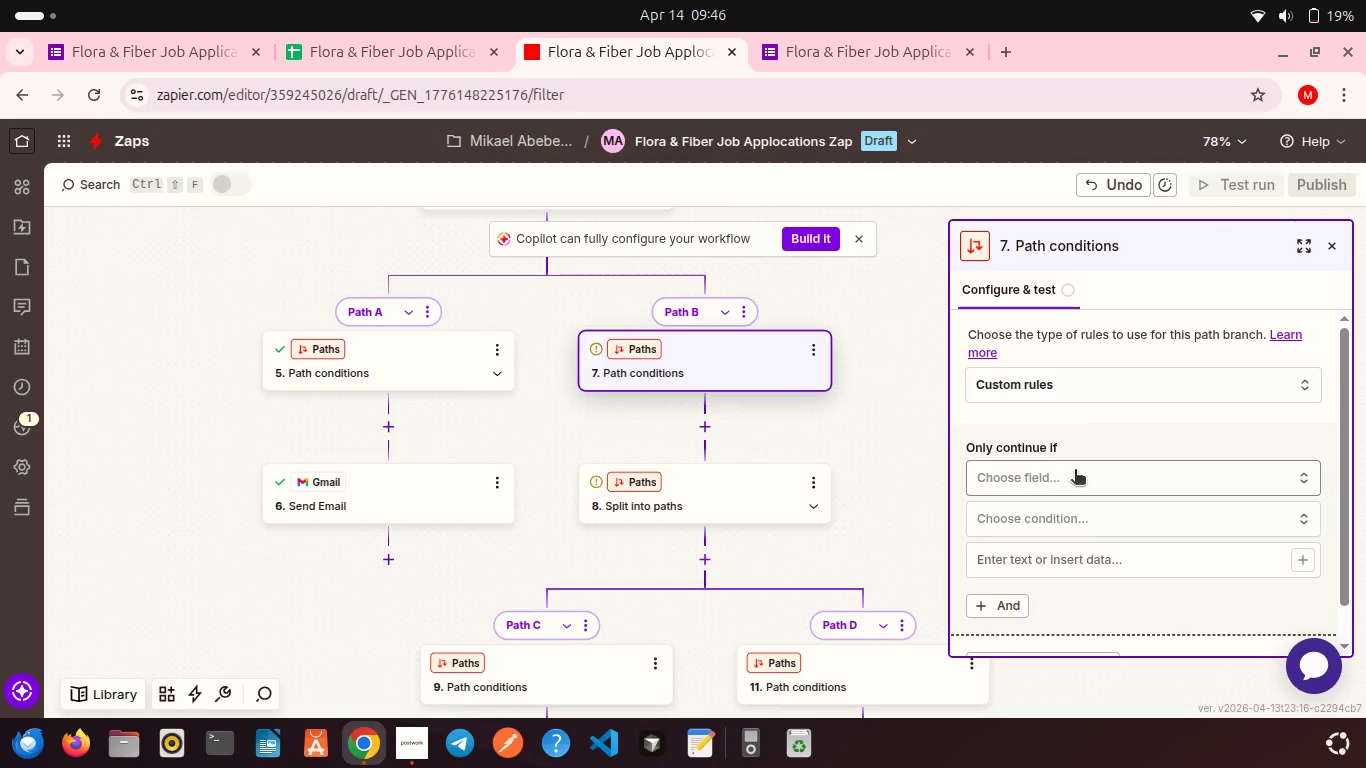 
left_click([1054, 470])
 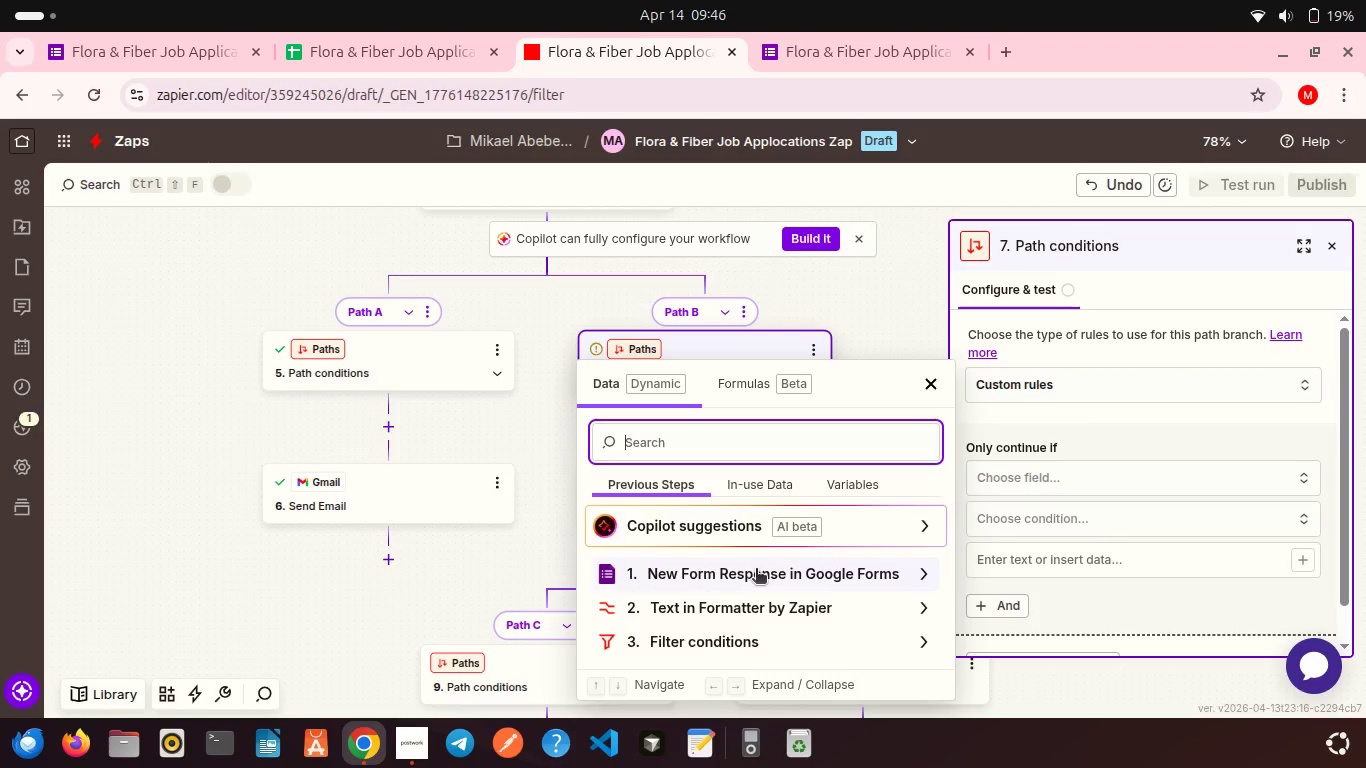 
left_click([756, 570])
 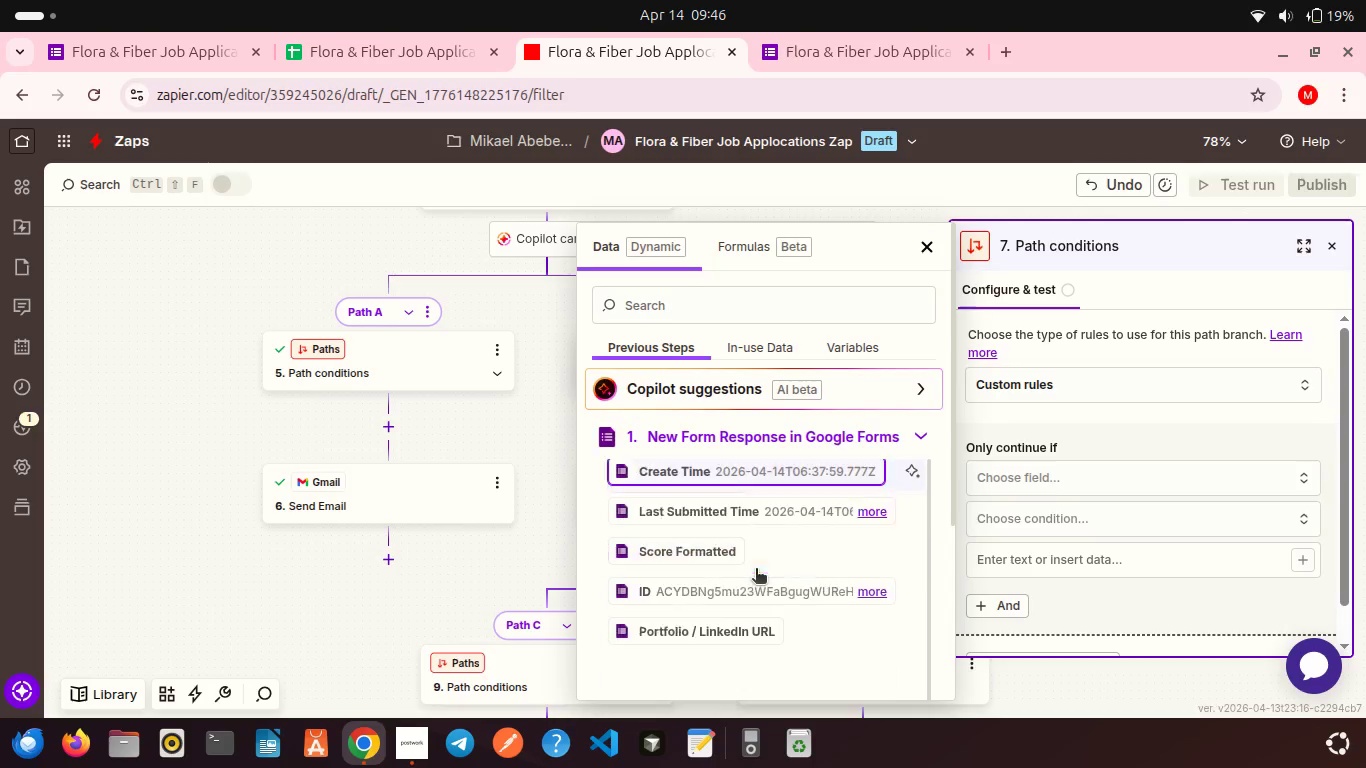 
scroll: coordinate [719, 578], scroll_direction: down, amount: 15.0
 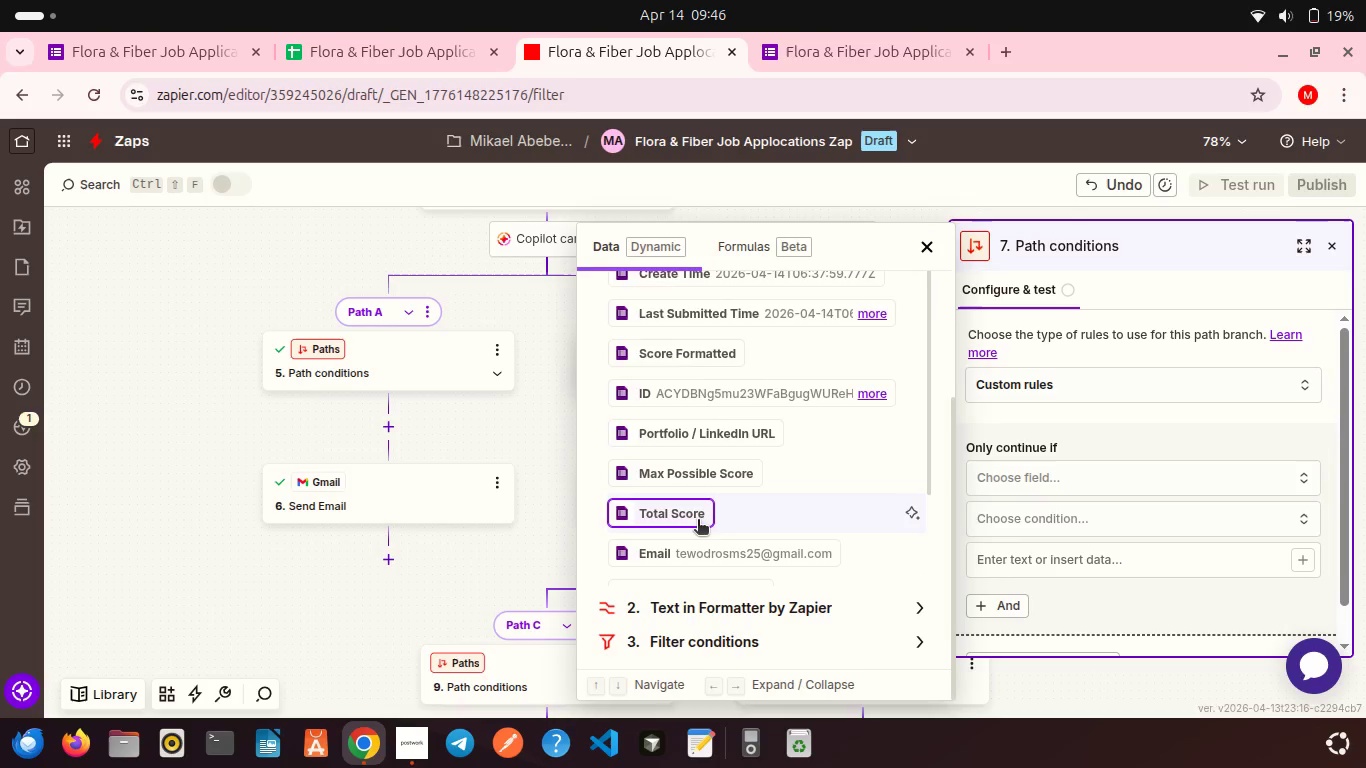 
left_click([695, 441])
 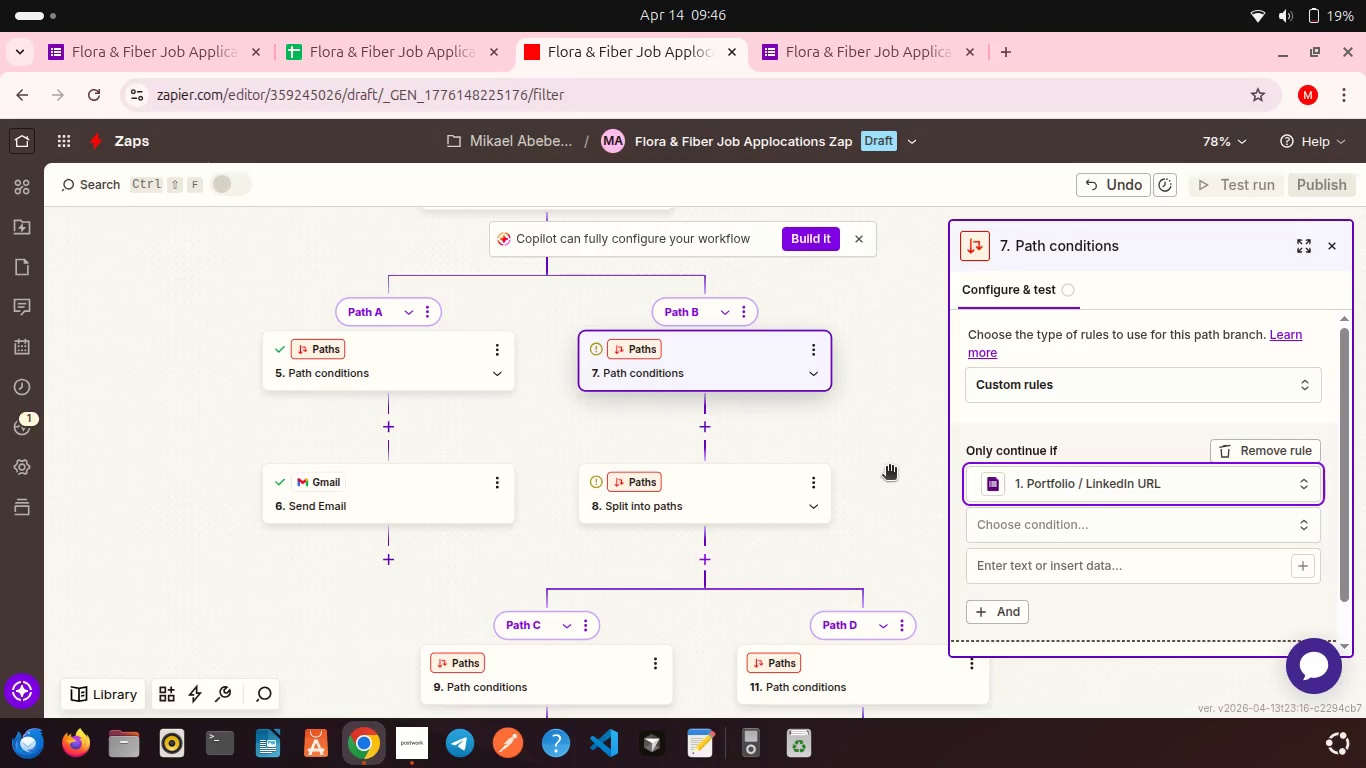 
scroll: coordinate [1086, 443], scroll_direction: down, amount: 2.0
 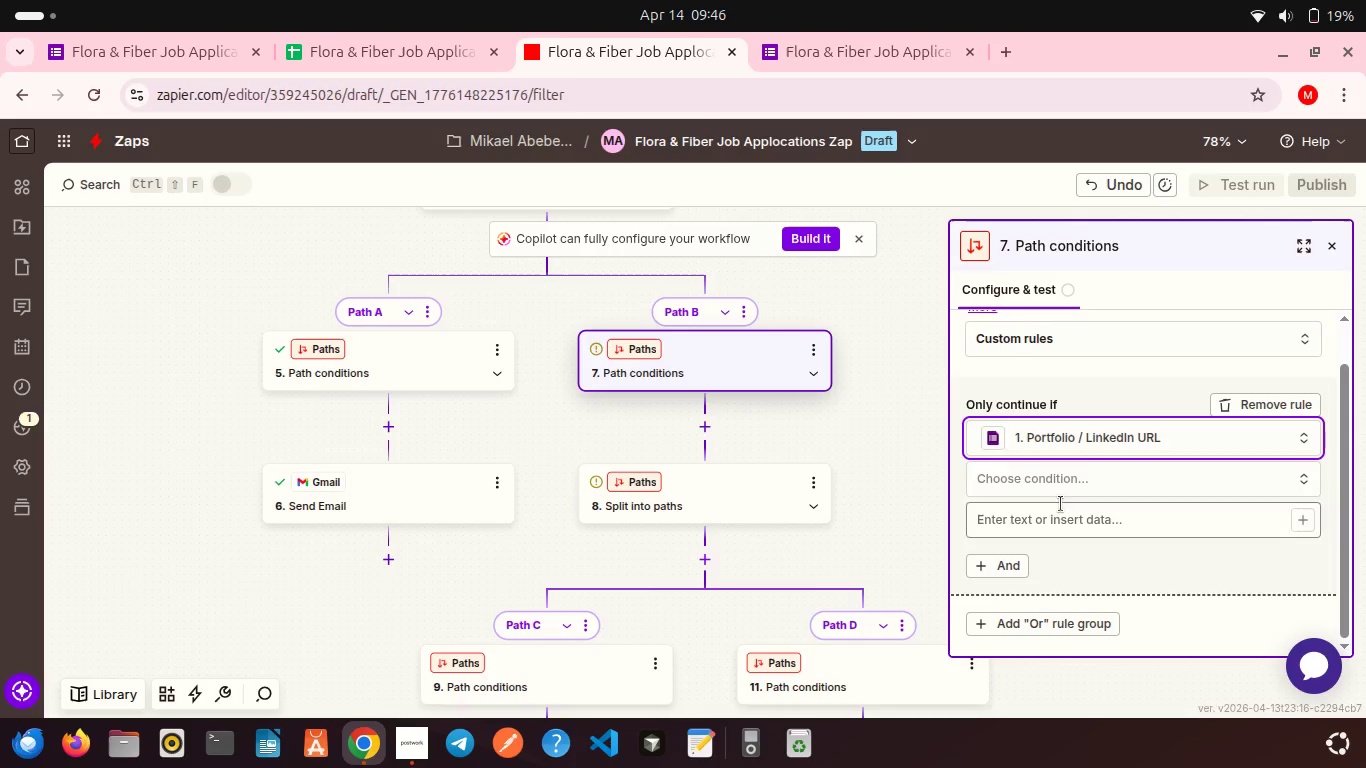 
left_click([1052, 487])
 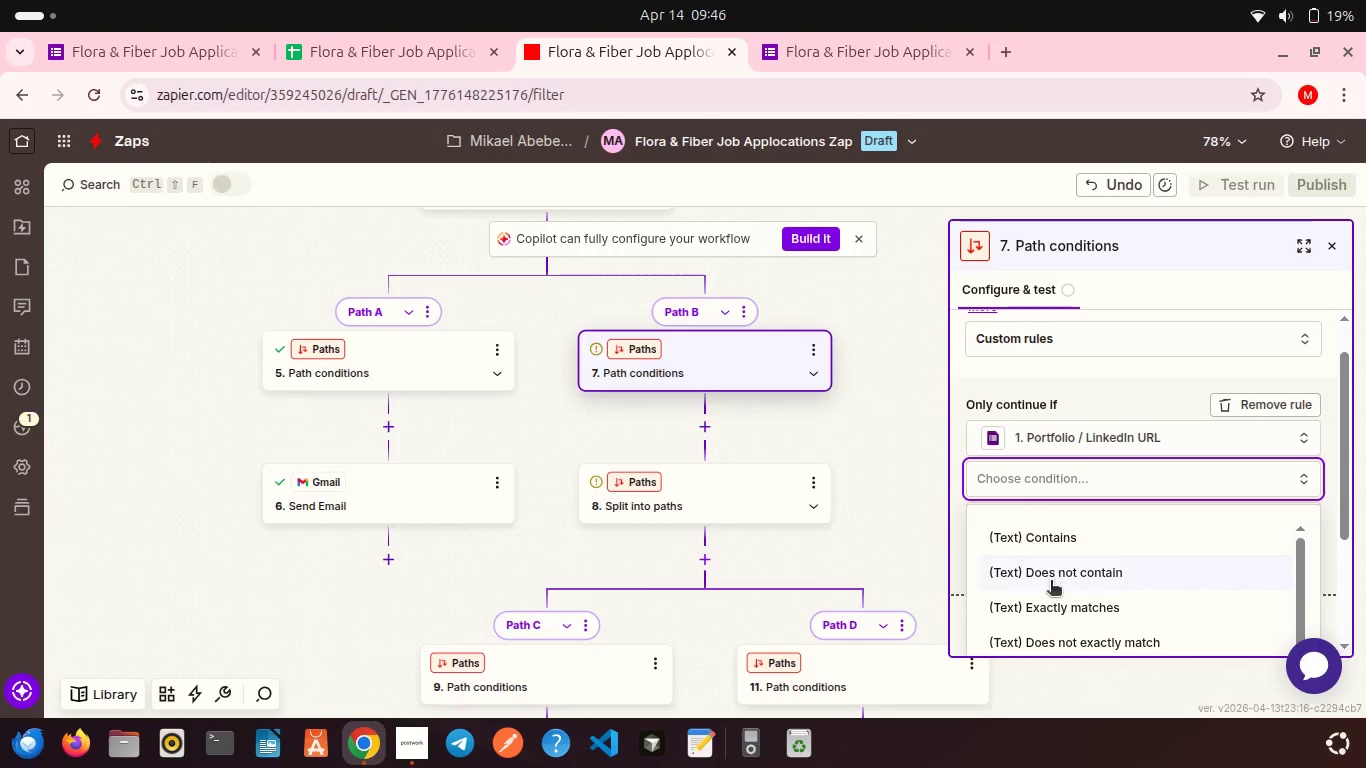 
scroll: coordinate [1051, 582], scroll_direction: down, amount: 23.0
 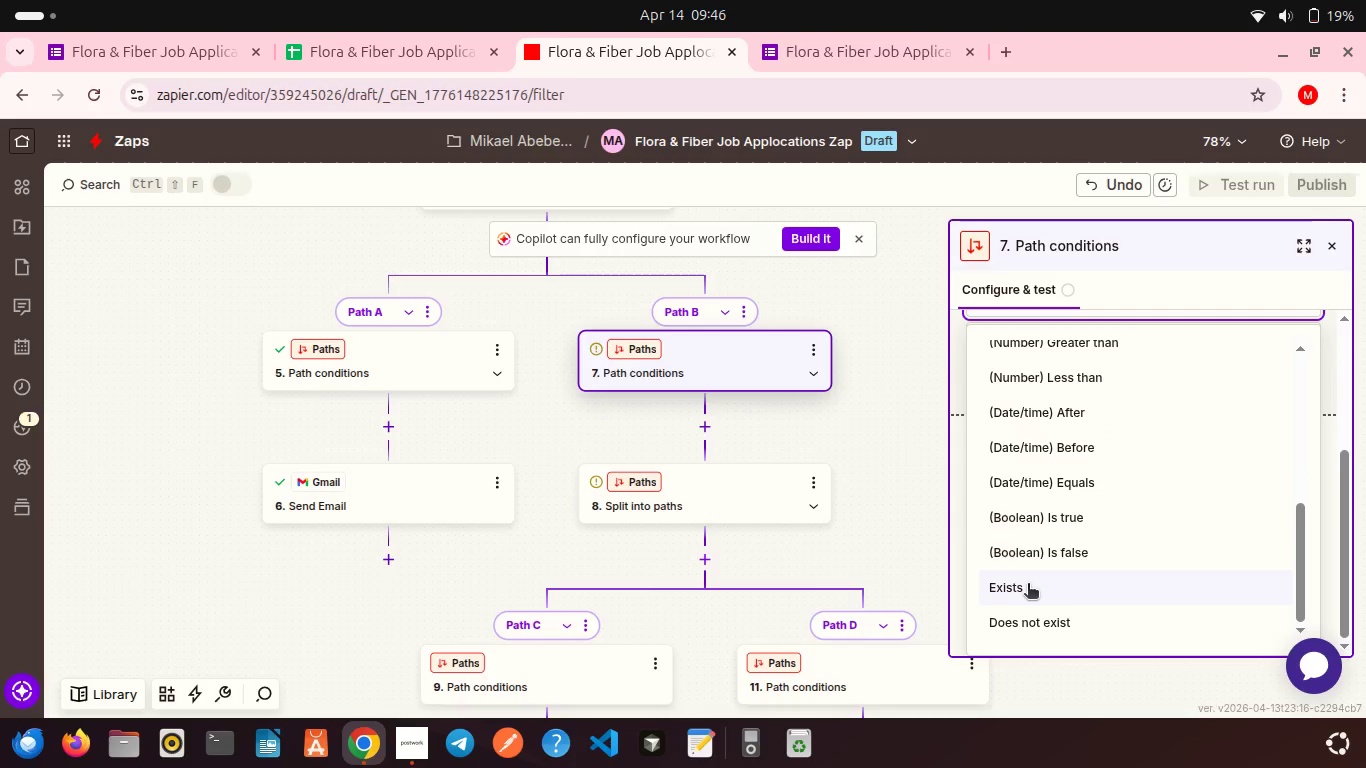 
left_click([1028, 585])
 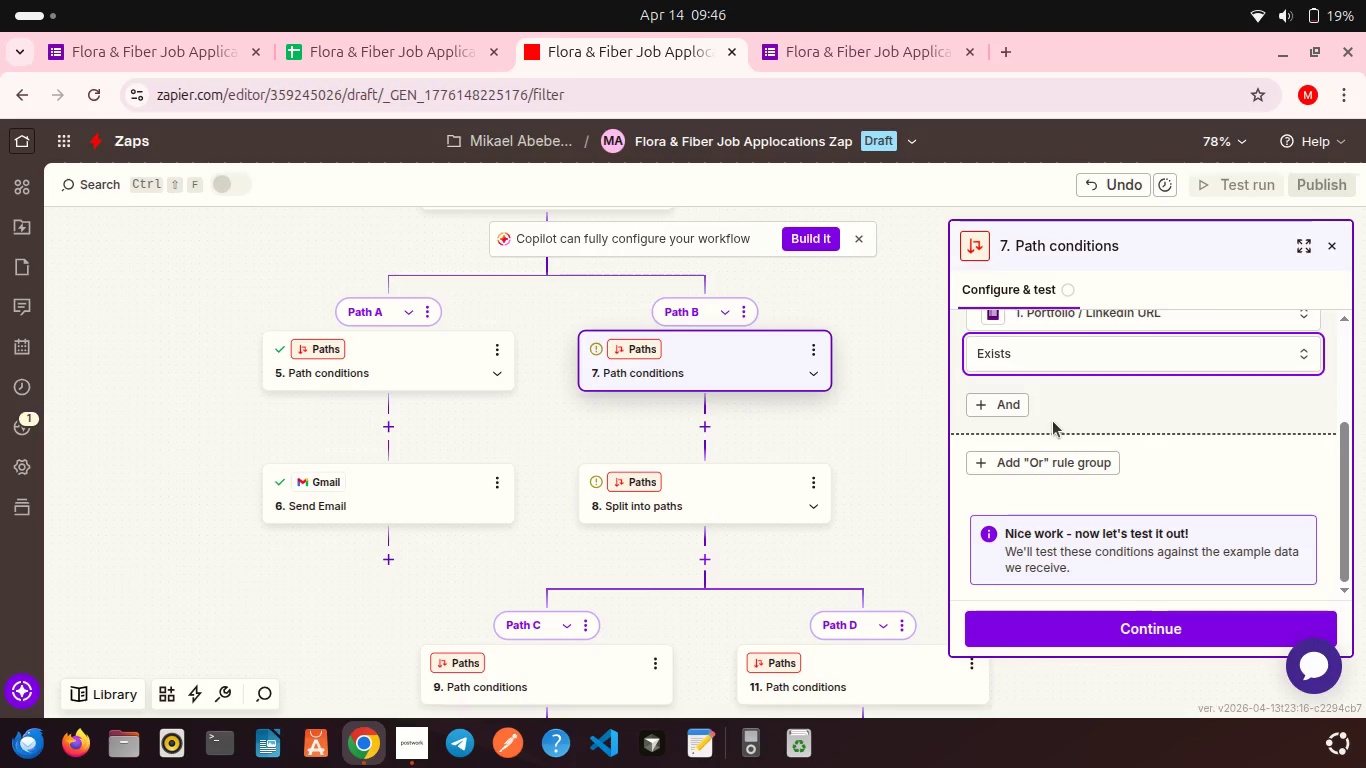 
scroll: coordinate [1053, 421], scroll_direction: down, amount: 6.0
 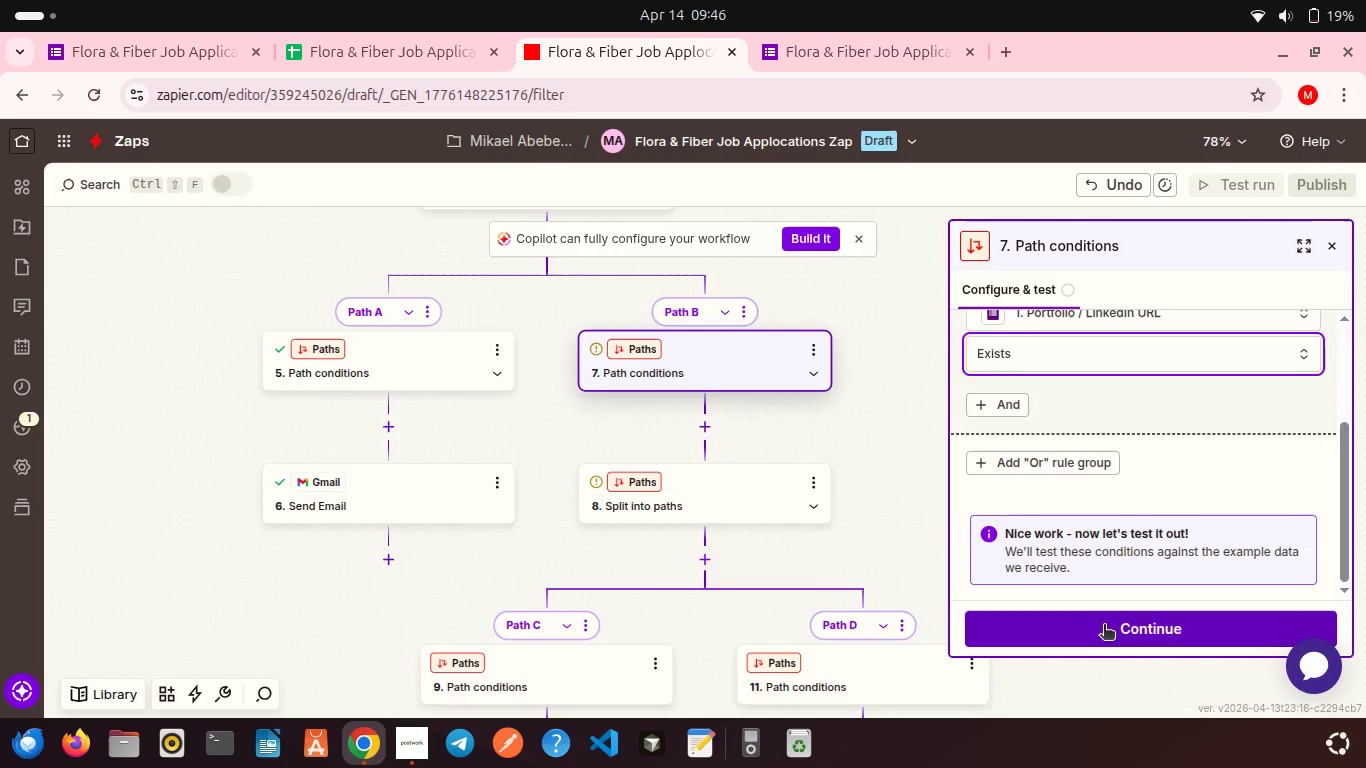 
left_click([1104, 626])
 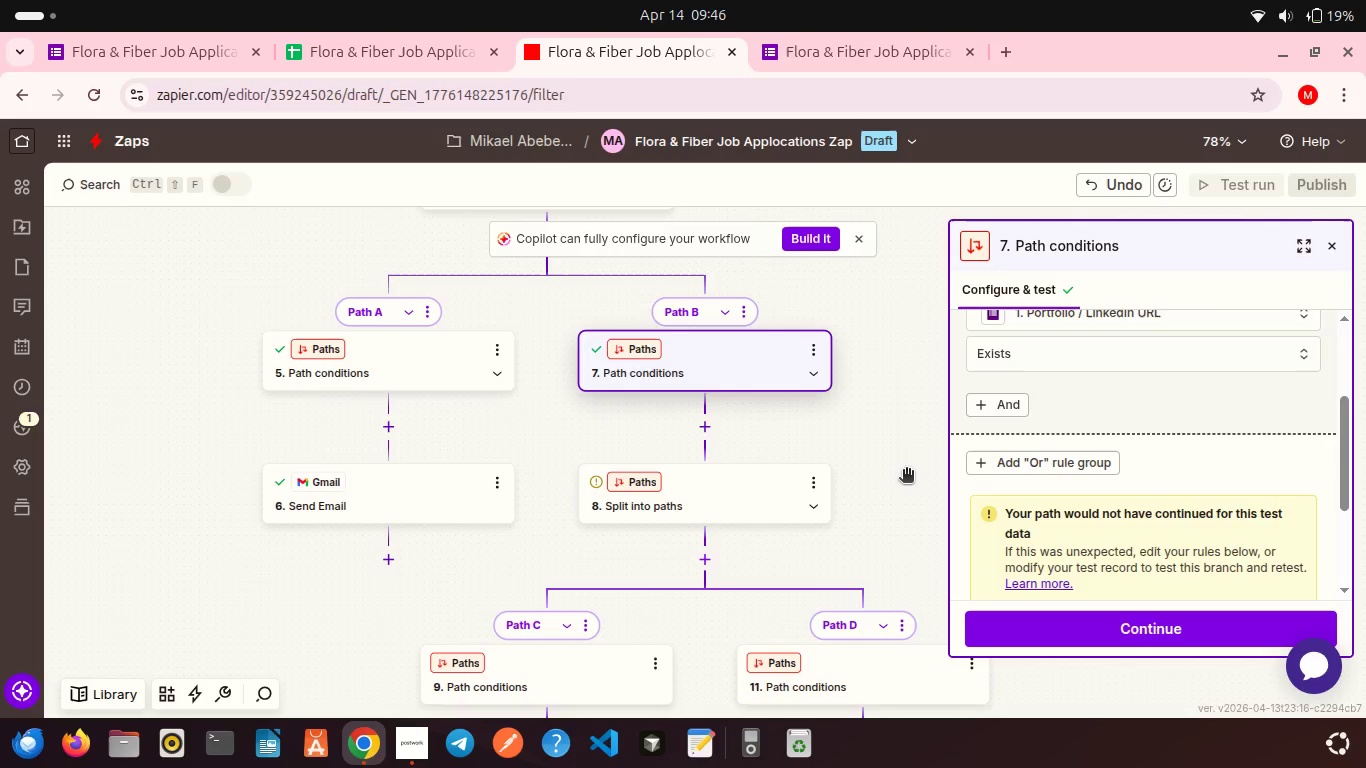 
scroll: coordinate [949, 469], scroll_direction: down, amount: 3.0
 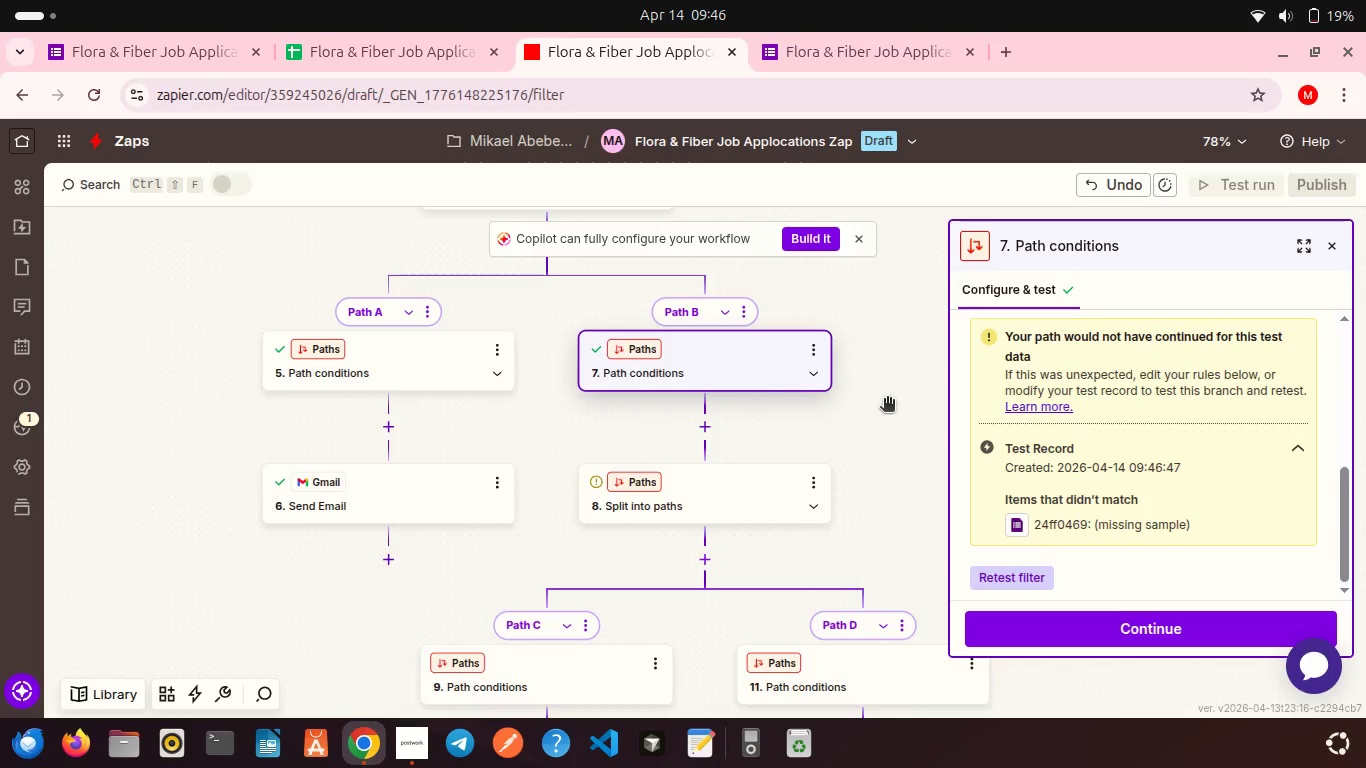 
scroll: coordinate [887, 400], scroll_direction: up, amount: 12.0
 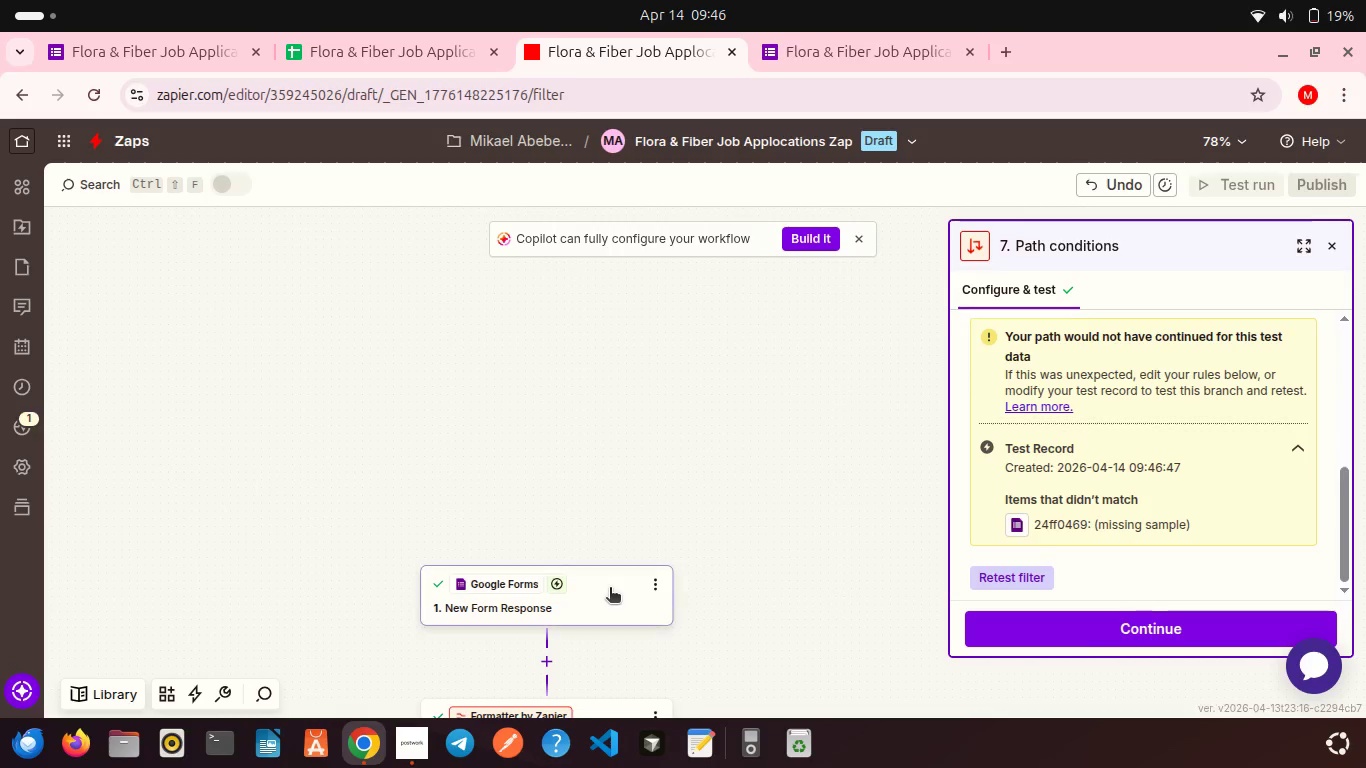 
left_click([610, 589])
 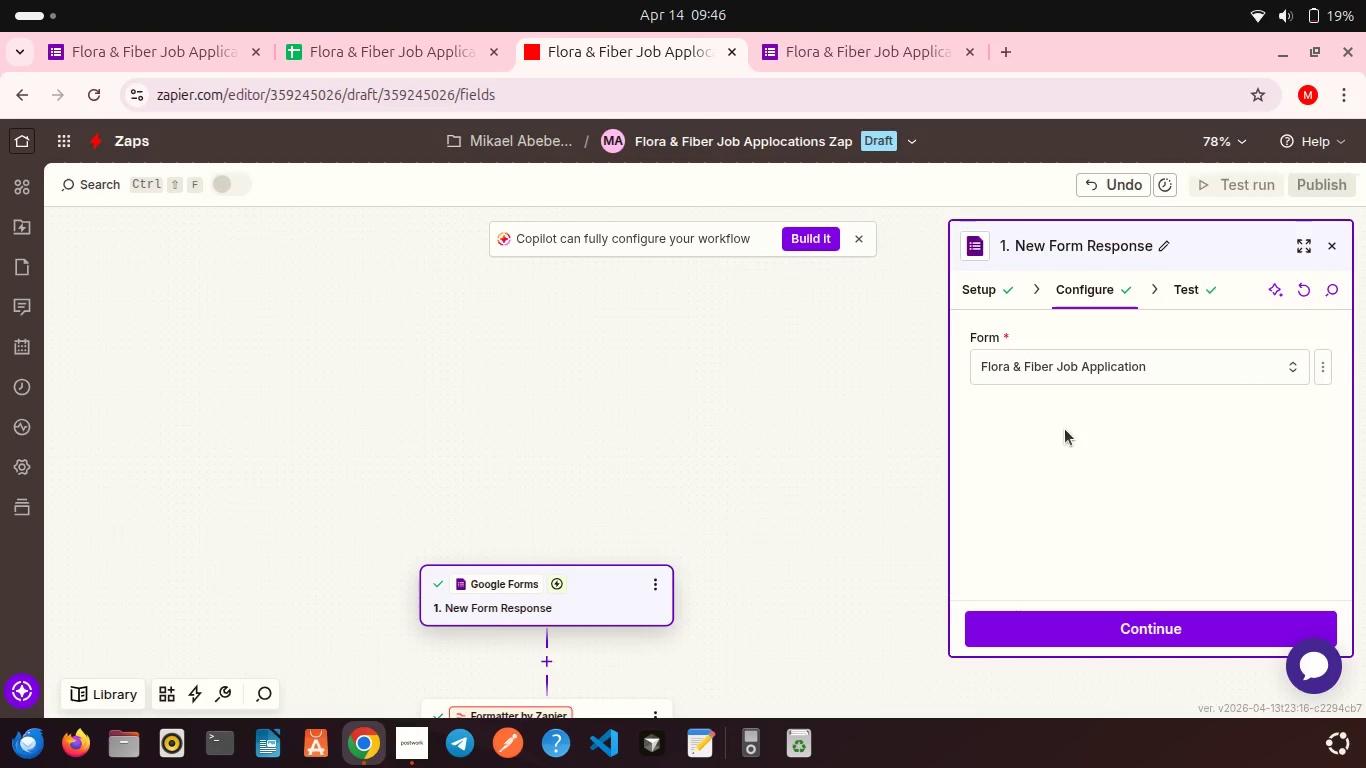 
scroll: coordinate [1065, 429], scroll_direction: down, amount: 1.0
 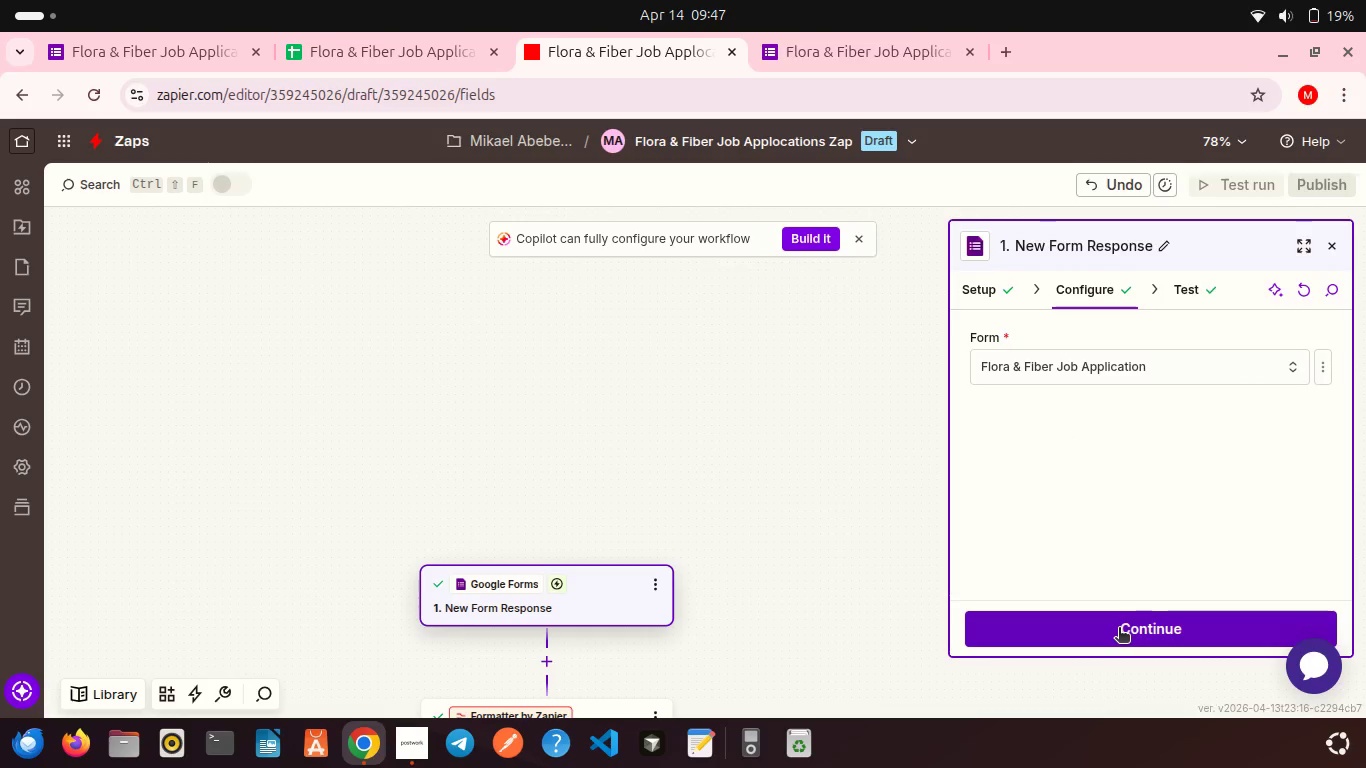 
left_click([1119, 629])
 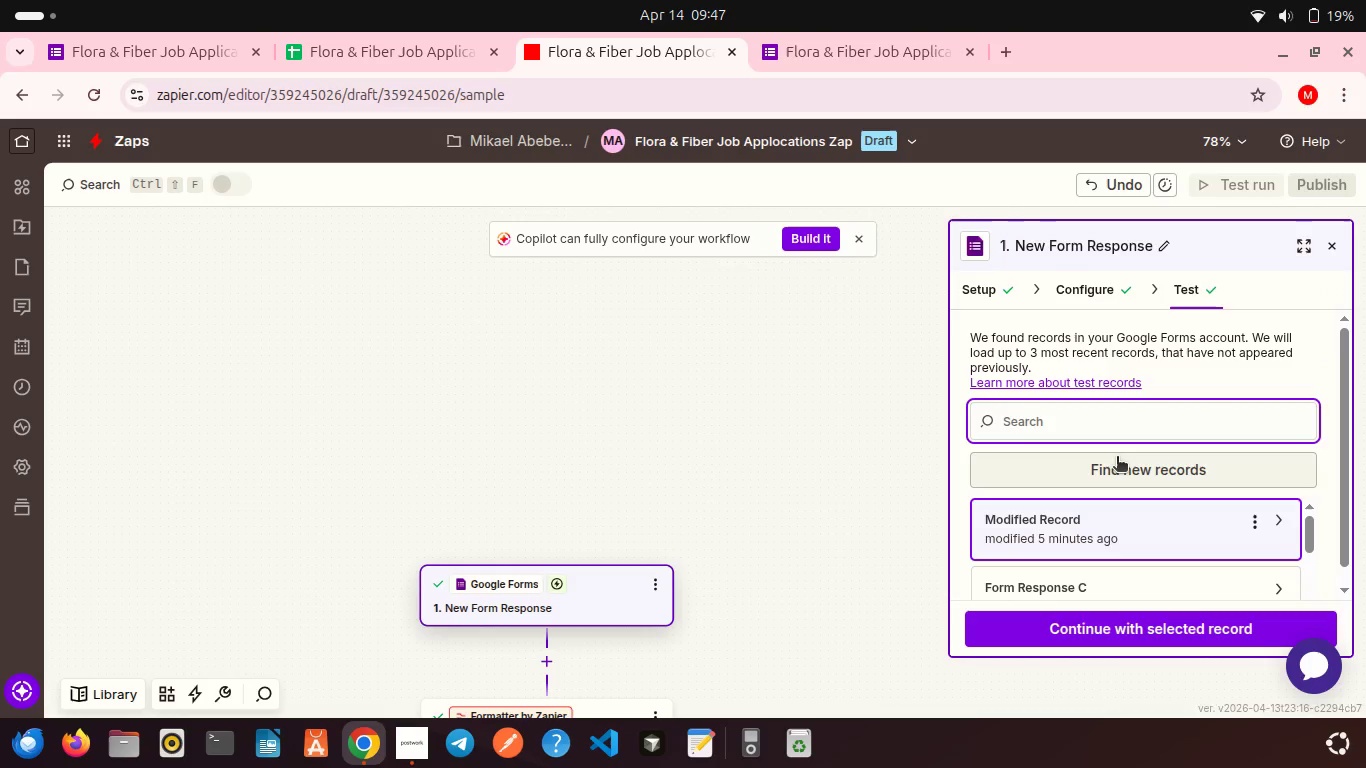 
scroll: coordinate [1117, 458], scroll_direction: down, amount: 5.0
 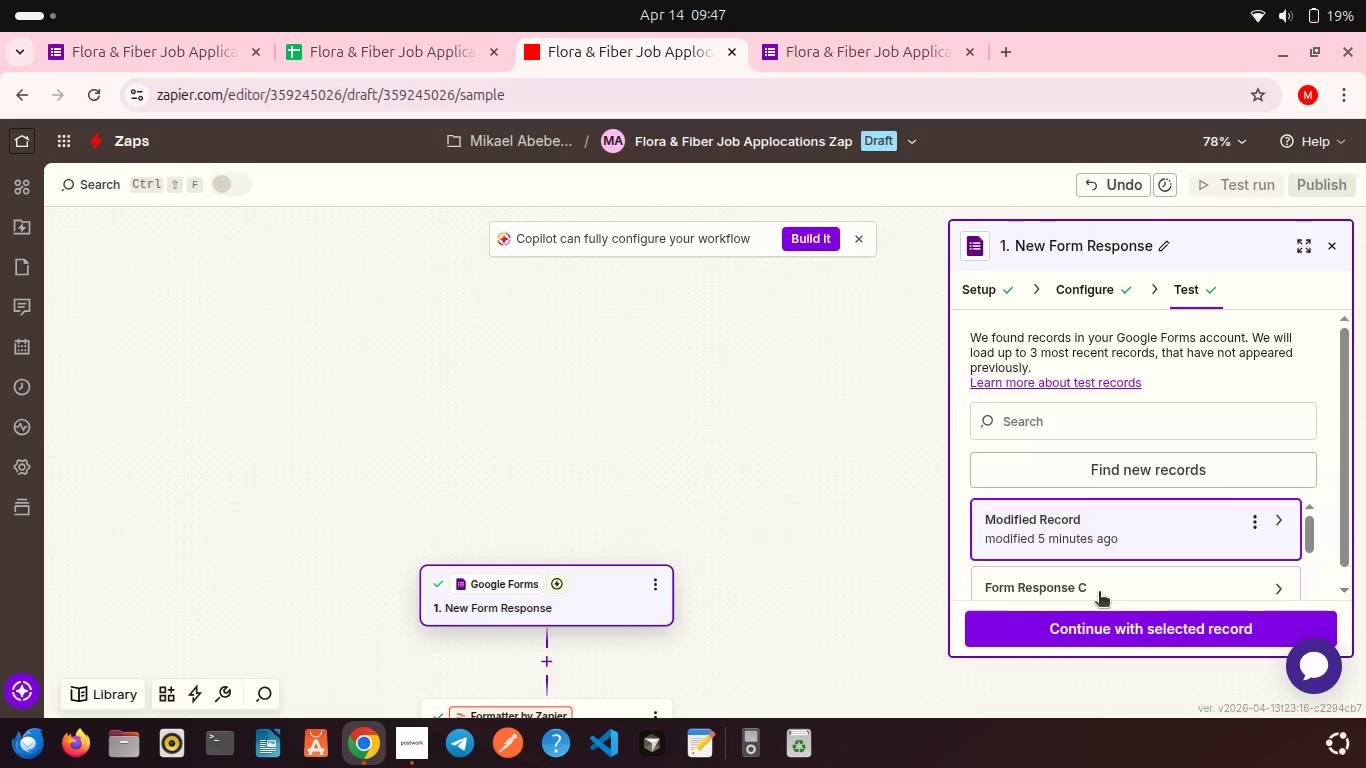 
left_click([1099, 593])
 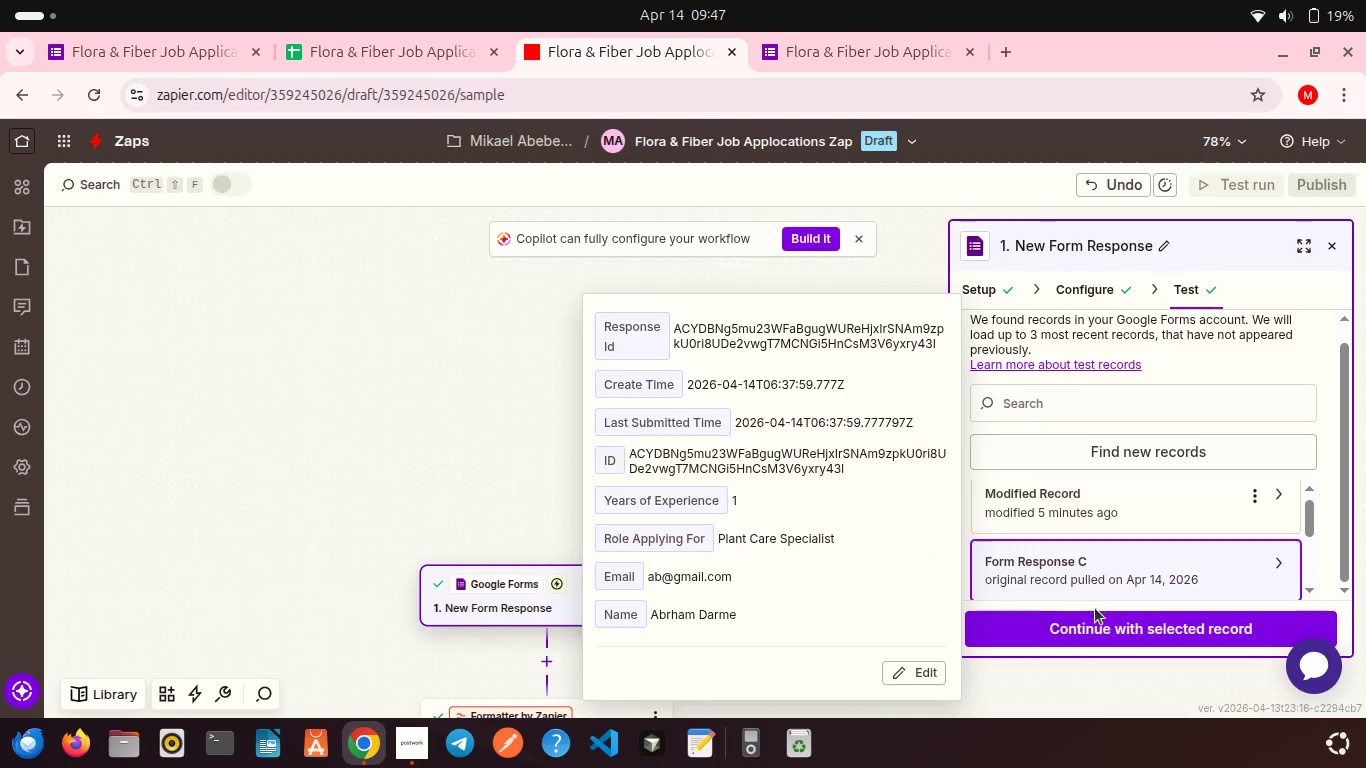 
left_click([1099, 628])
 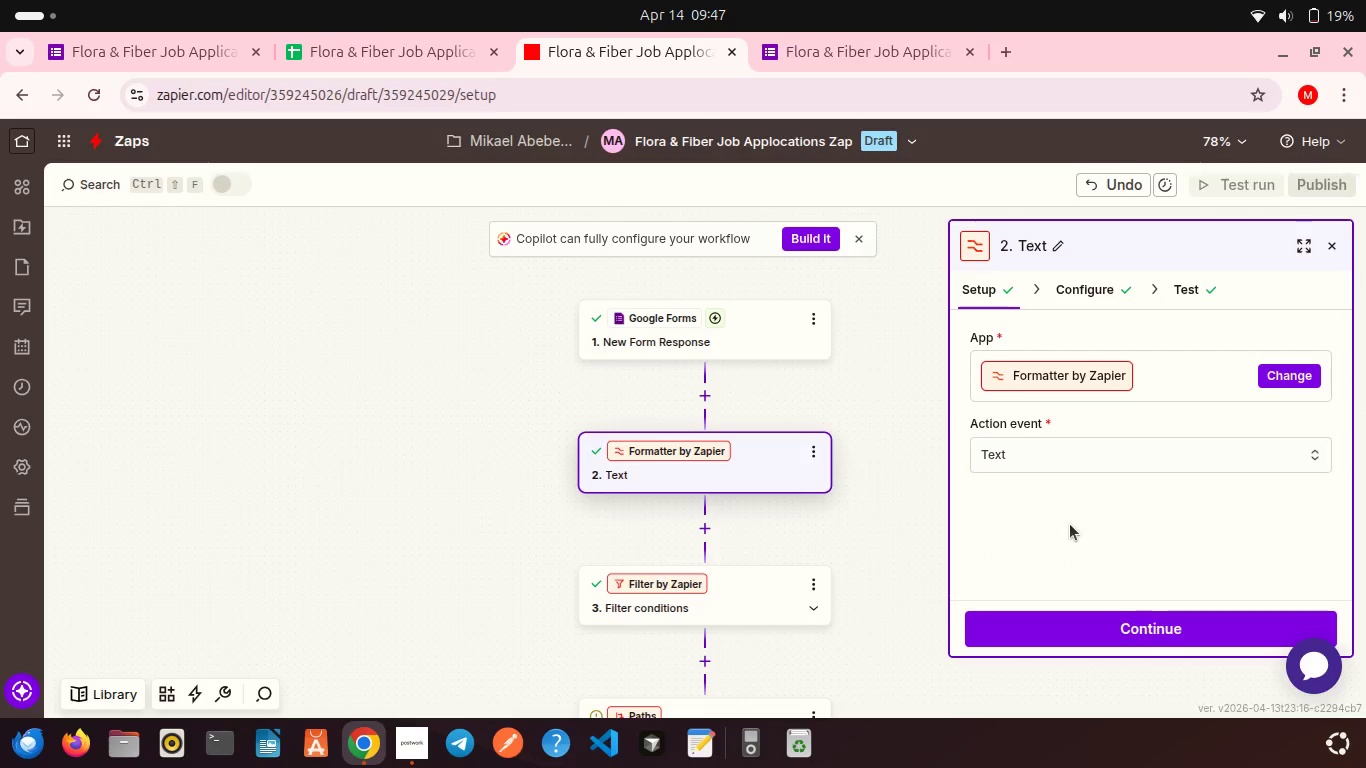 
left_click([749, 329])
 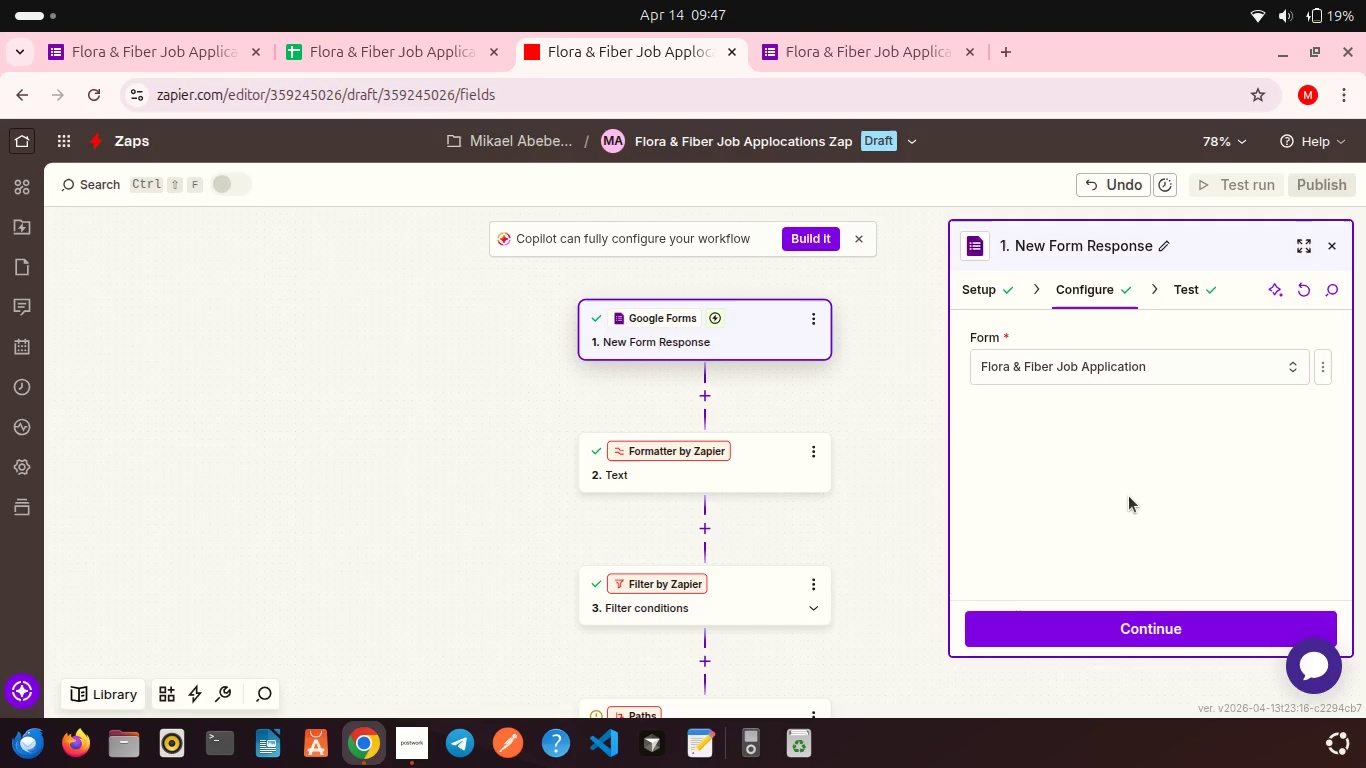 
scroll: coordinate [1129, 496], scroll_direction: down, amount: 2.0
 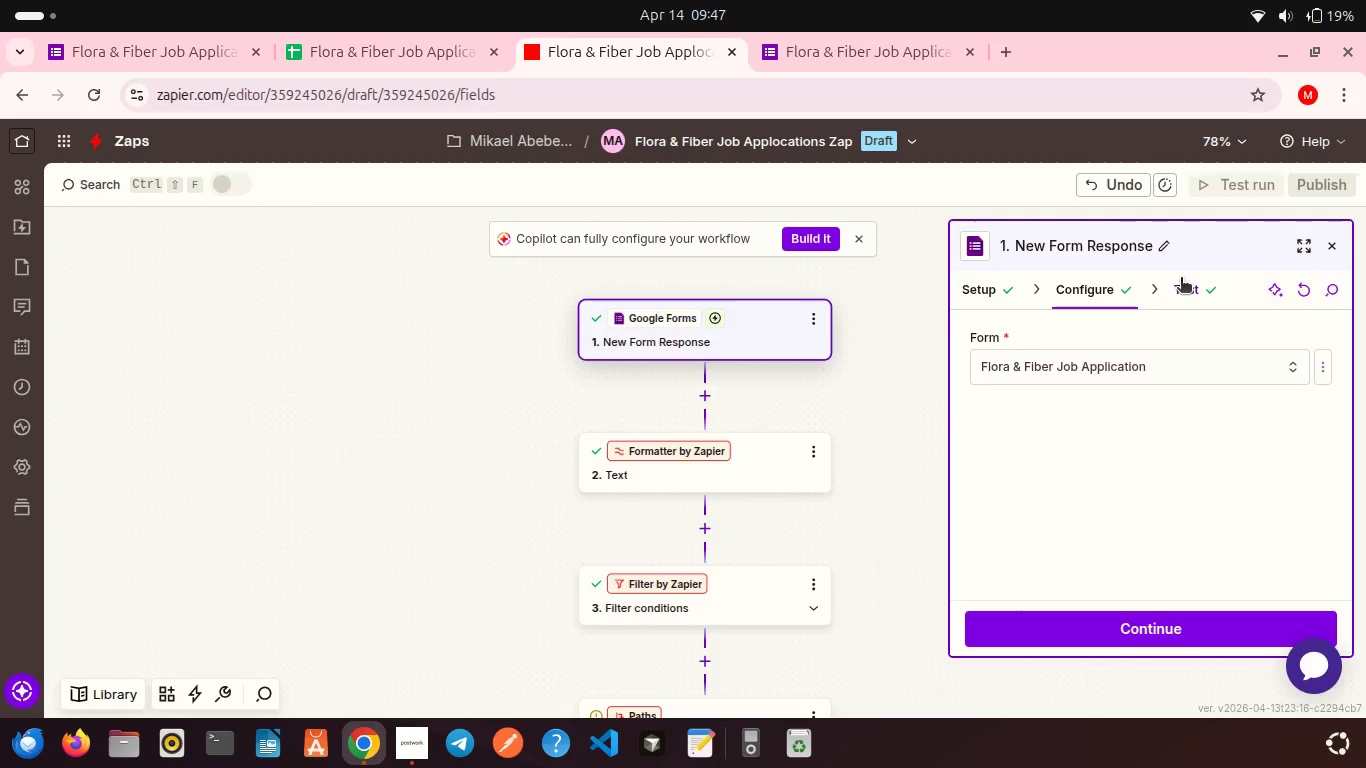 
left_click([1181, 279])
 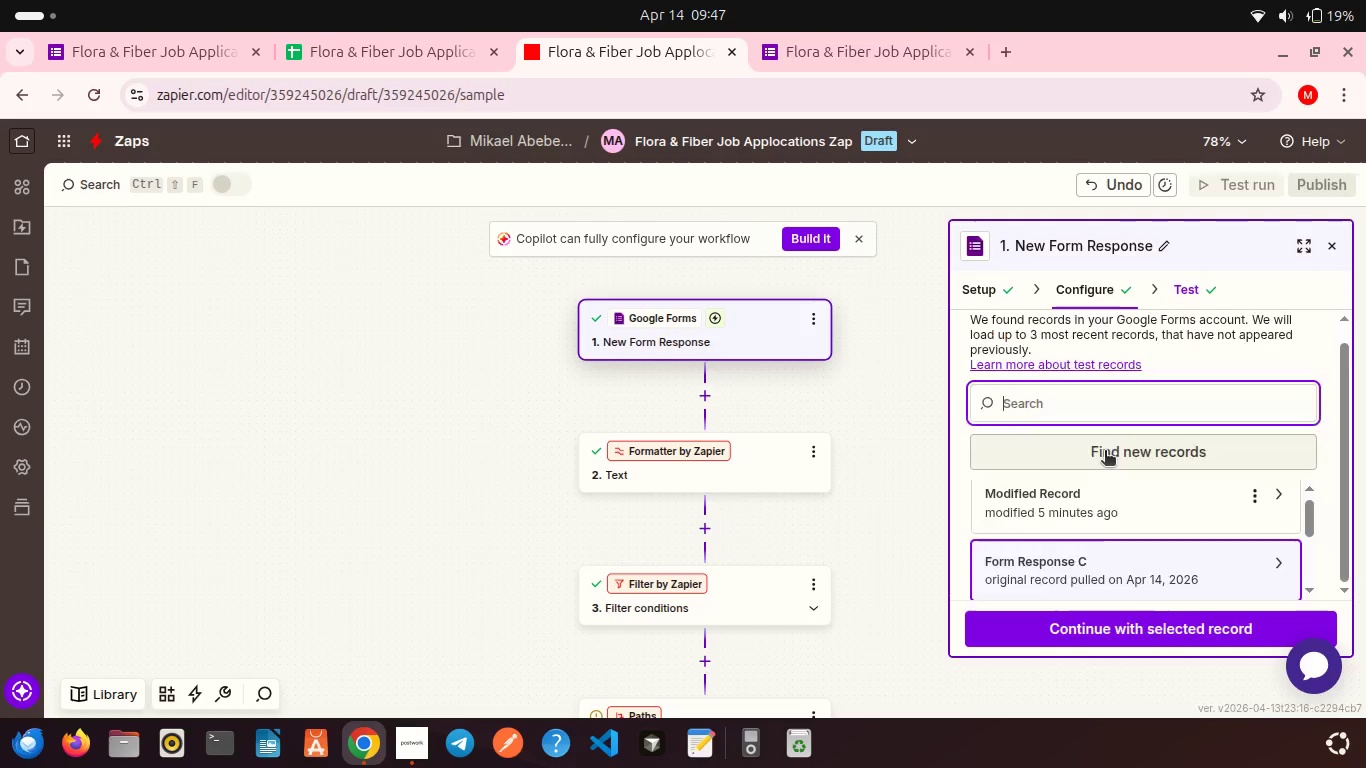 
scroll: coordinate [1090, 562], scroll_direction: down, amount: 15.0
 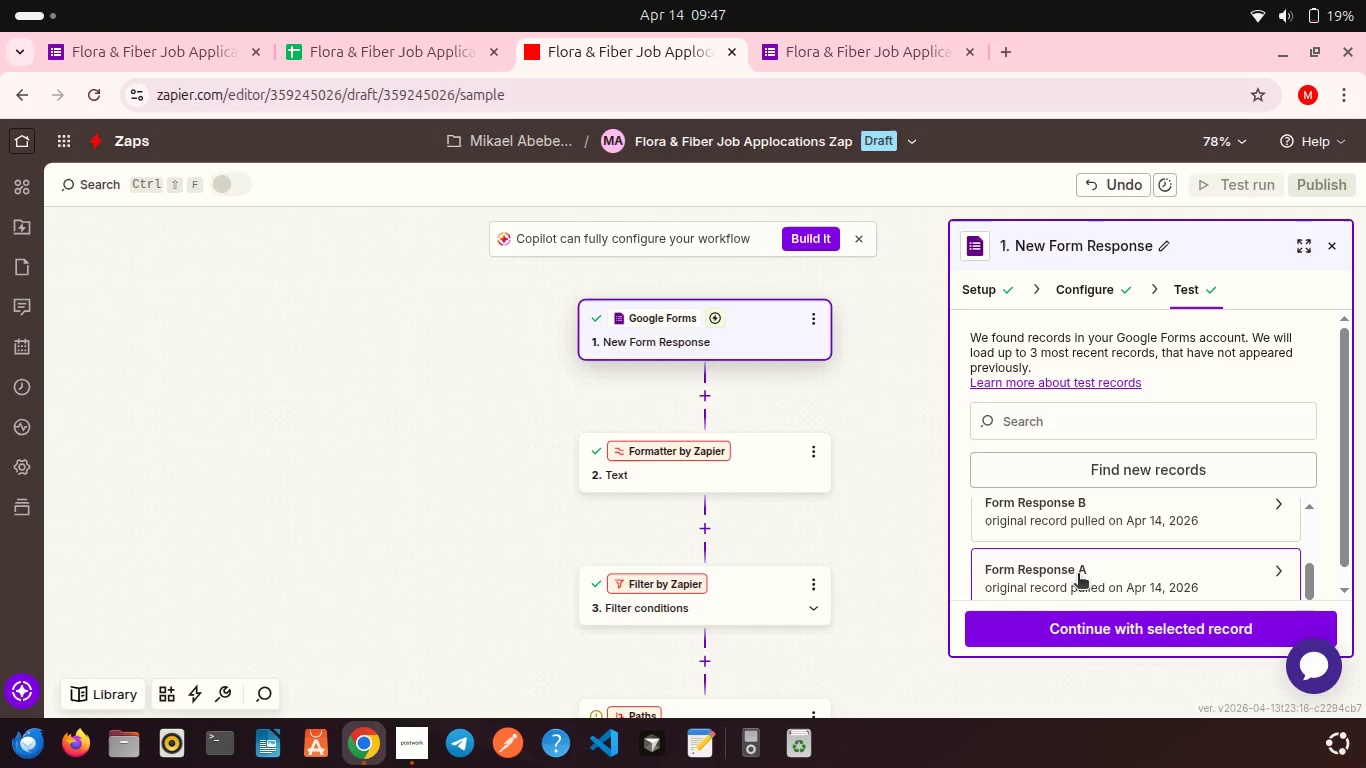 
left_click([1078, 575])
 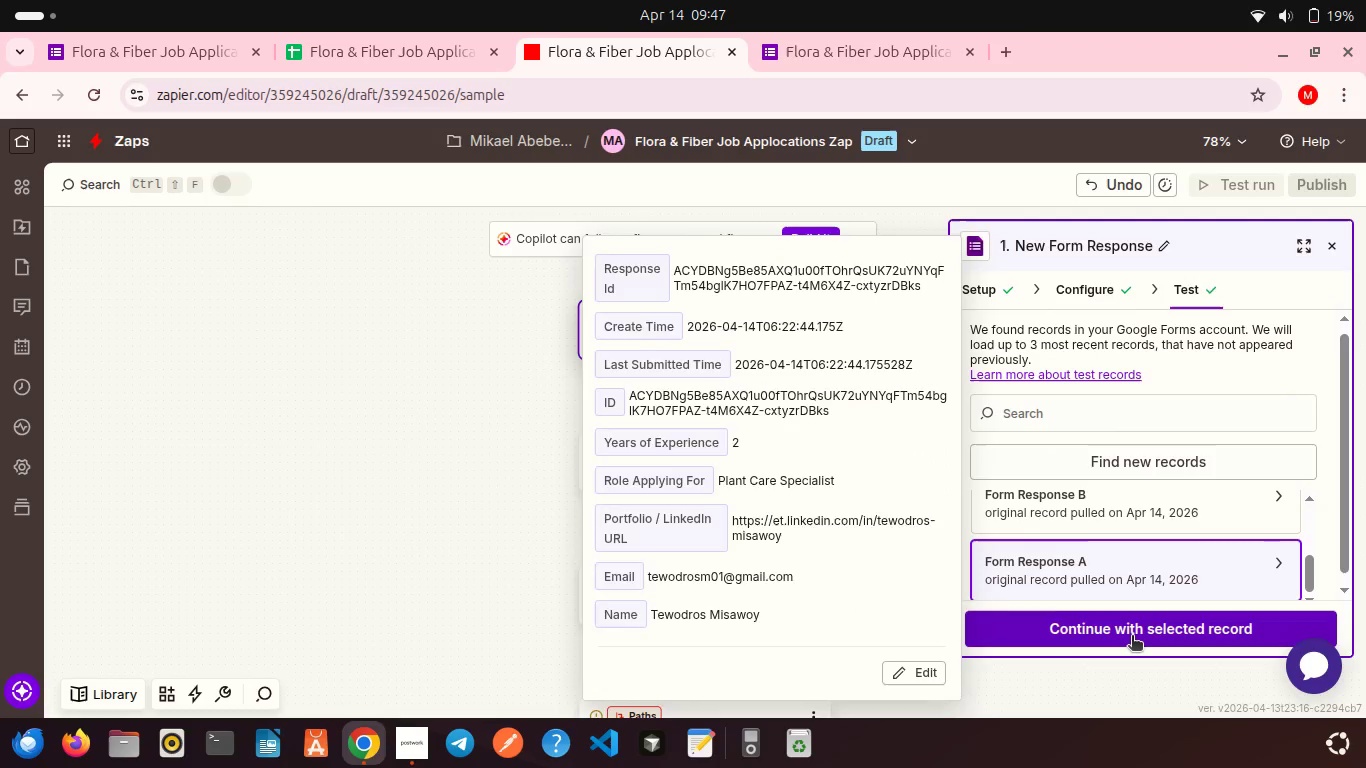 
left_click([1132, 637])
 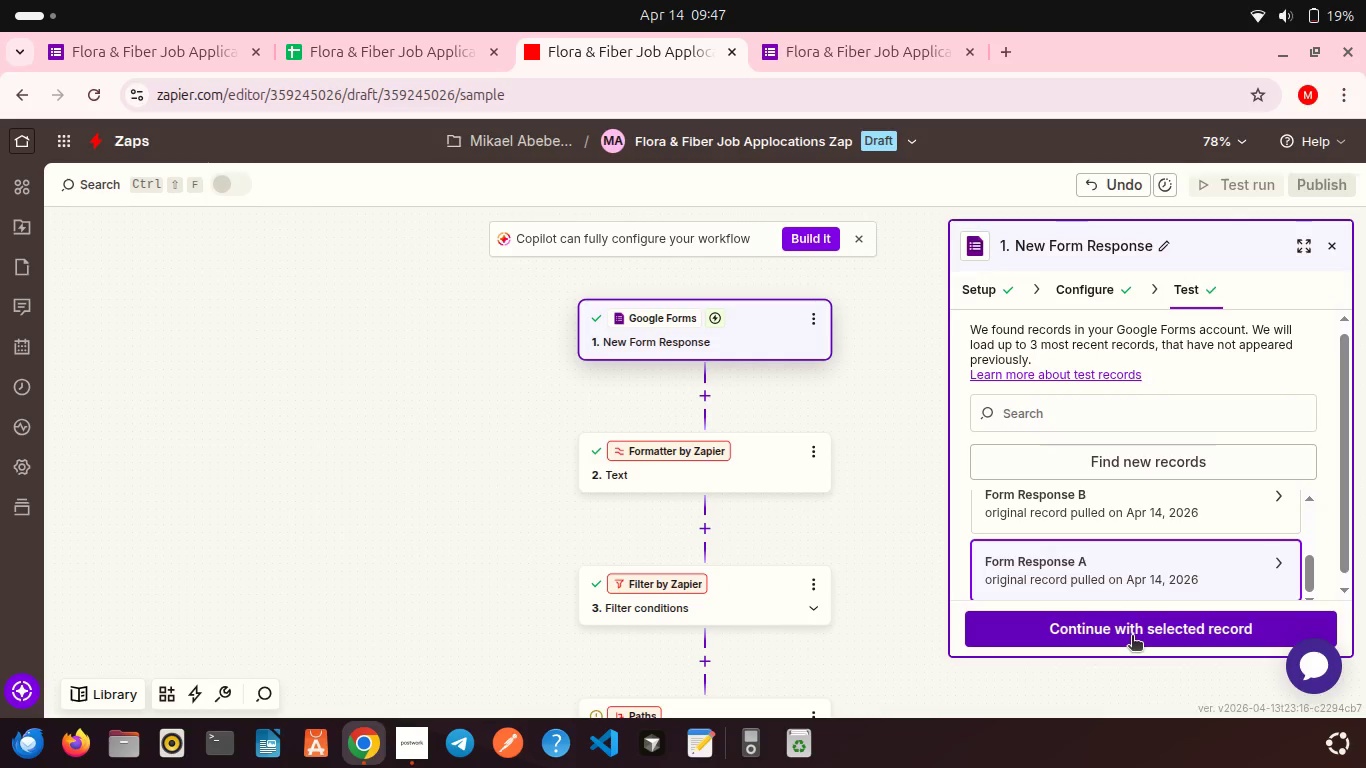 
left_click([1132, 637])
 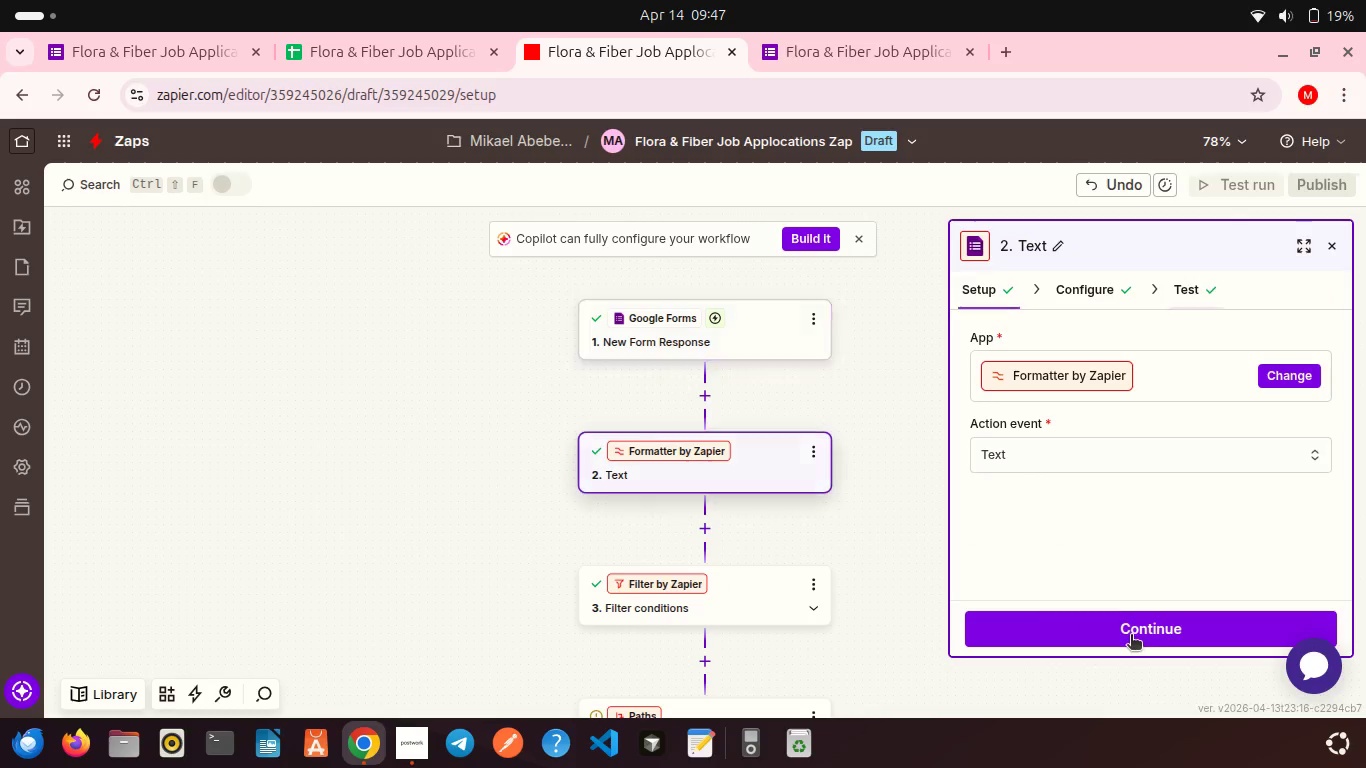 
left_click([1131, 636])
 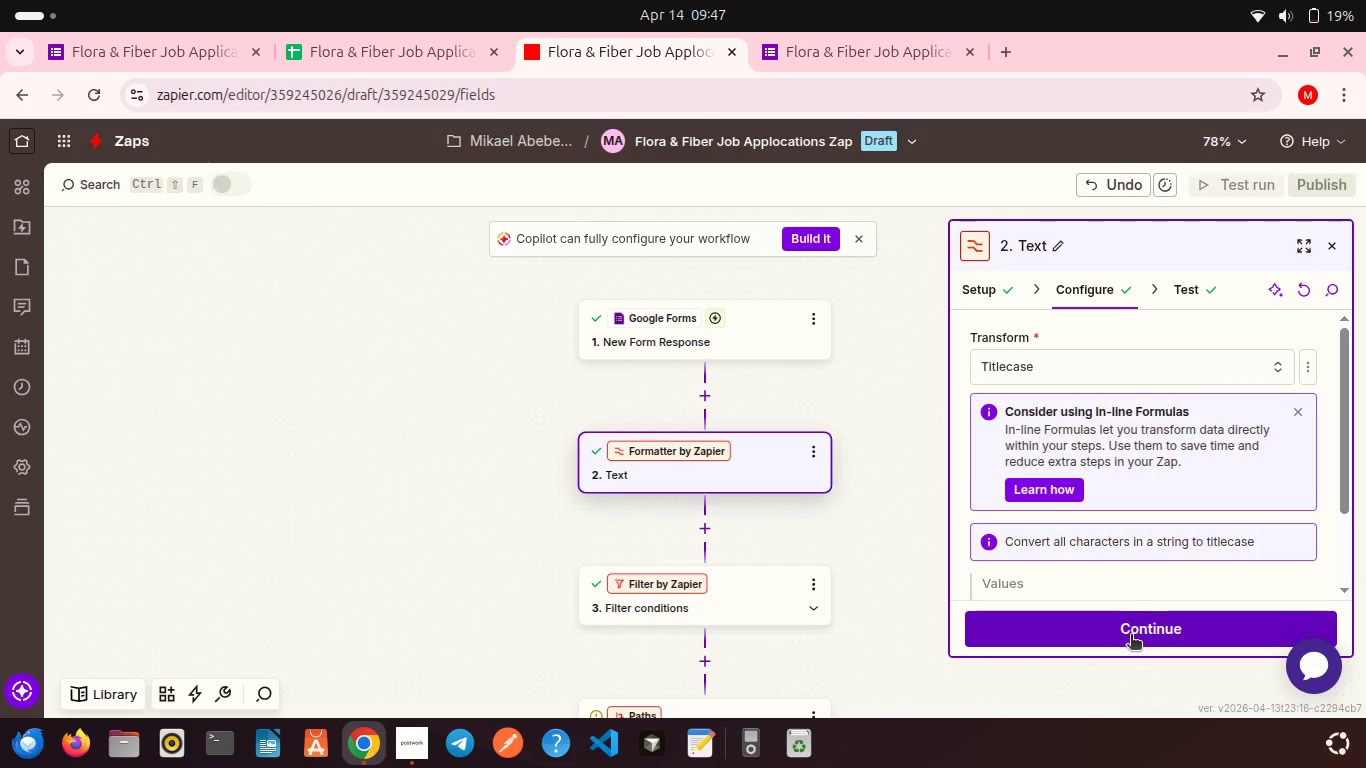 
left_click([1131, 636])
 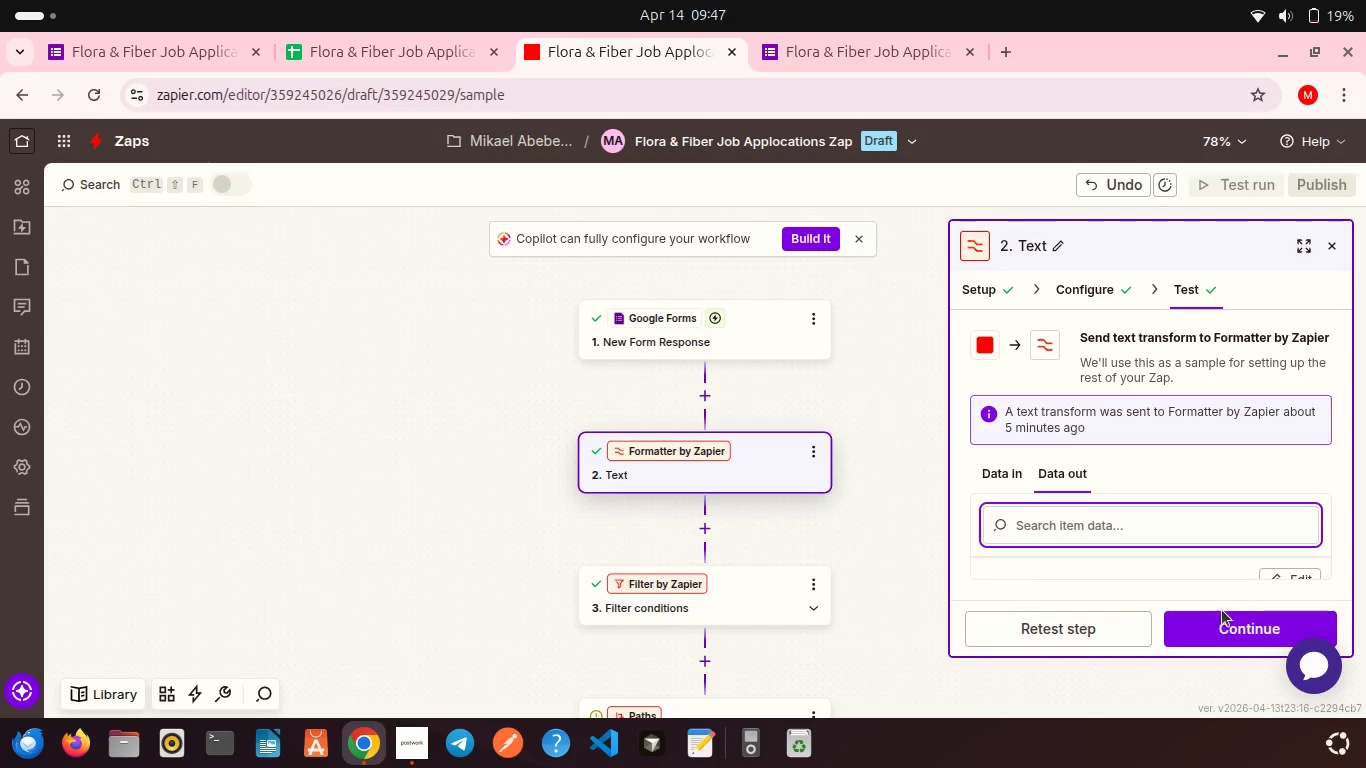 
left_click([1222, 617])
 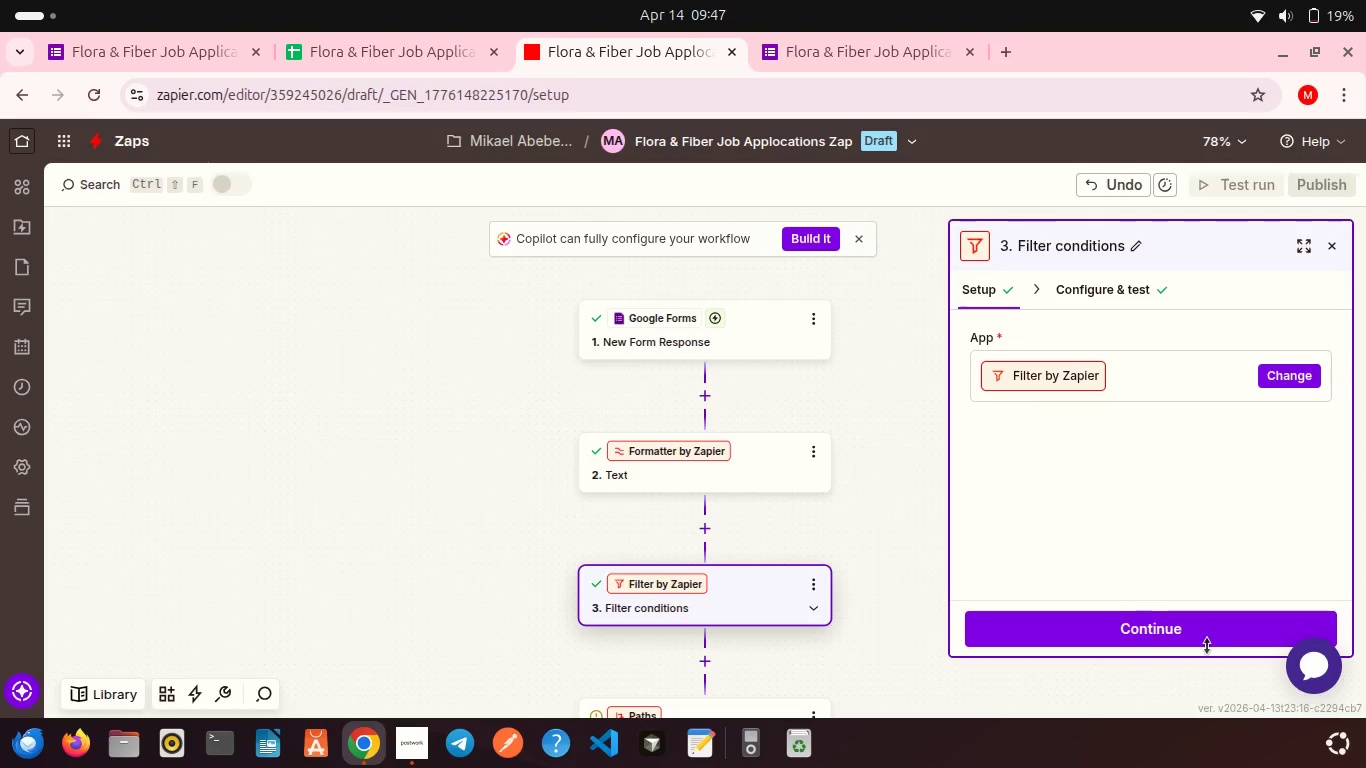 
left_click([1207, 647])
 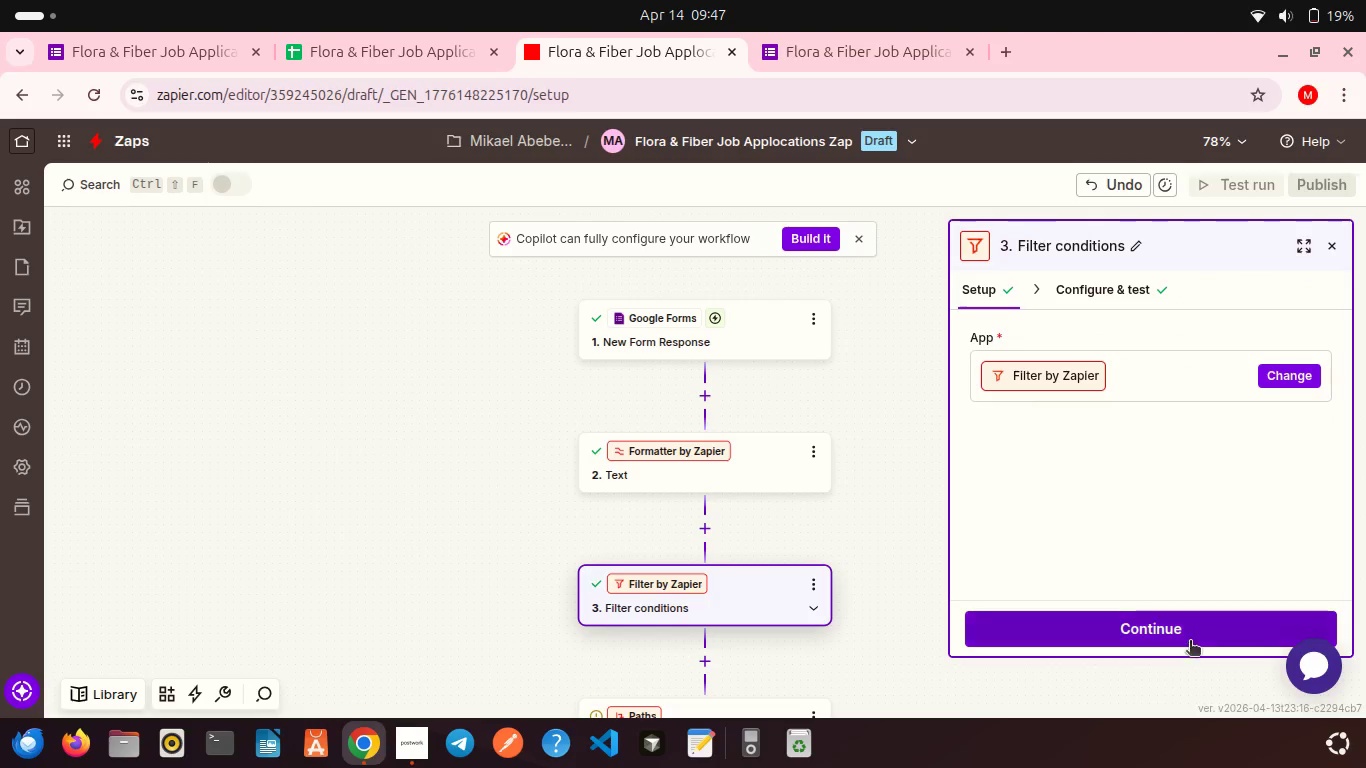 
left_click([1189, 641])
 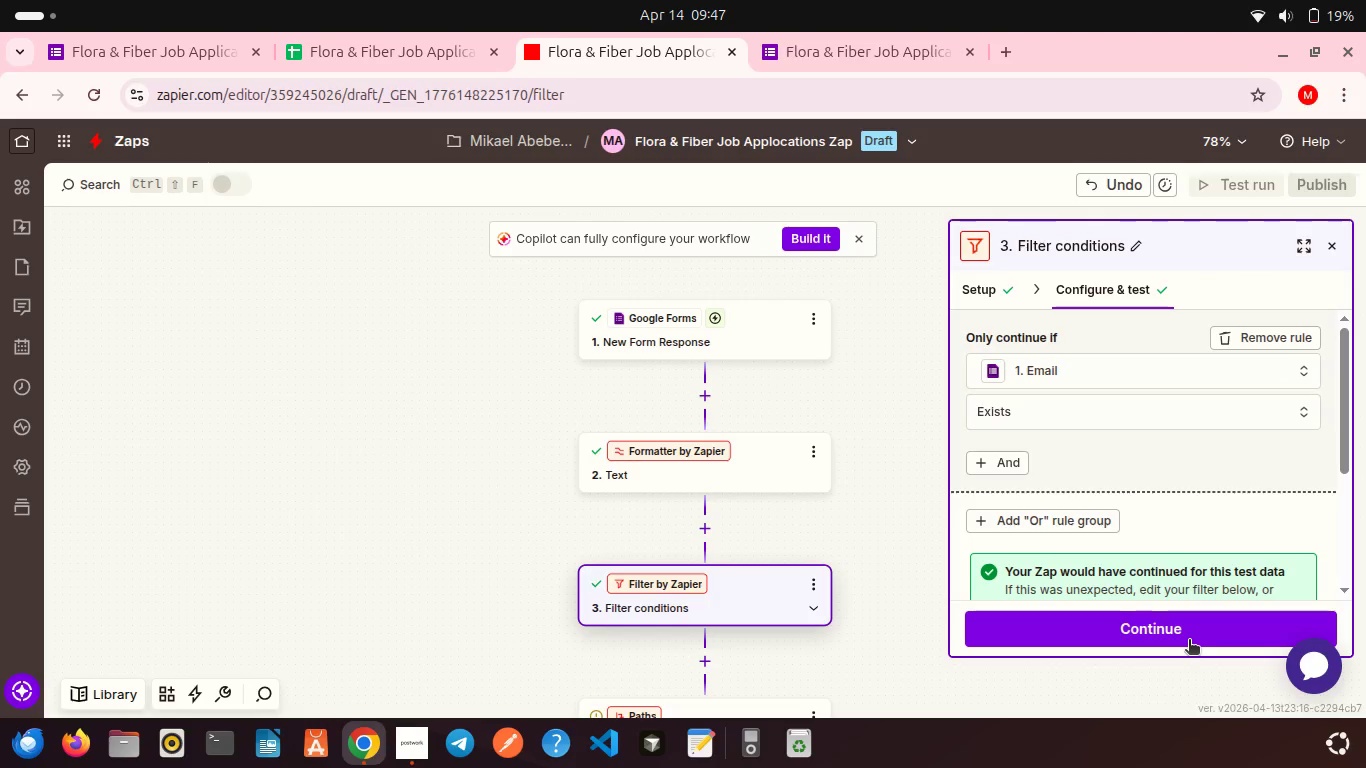 
left_click([1189, 641])
 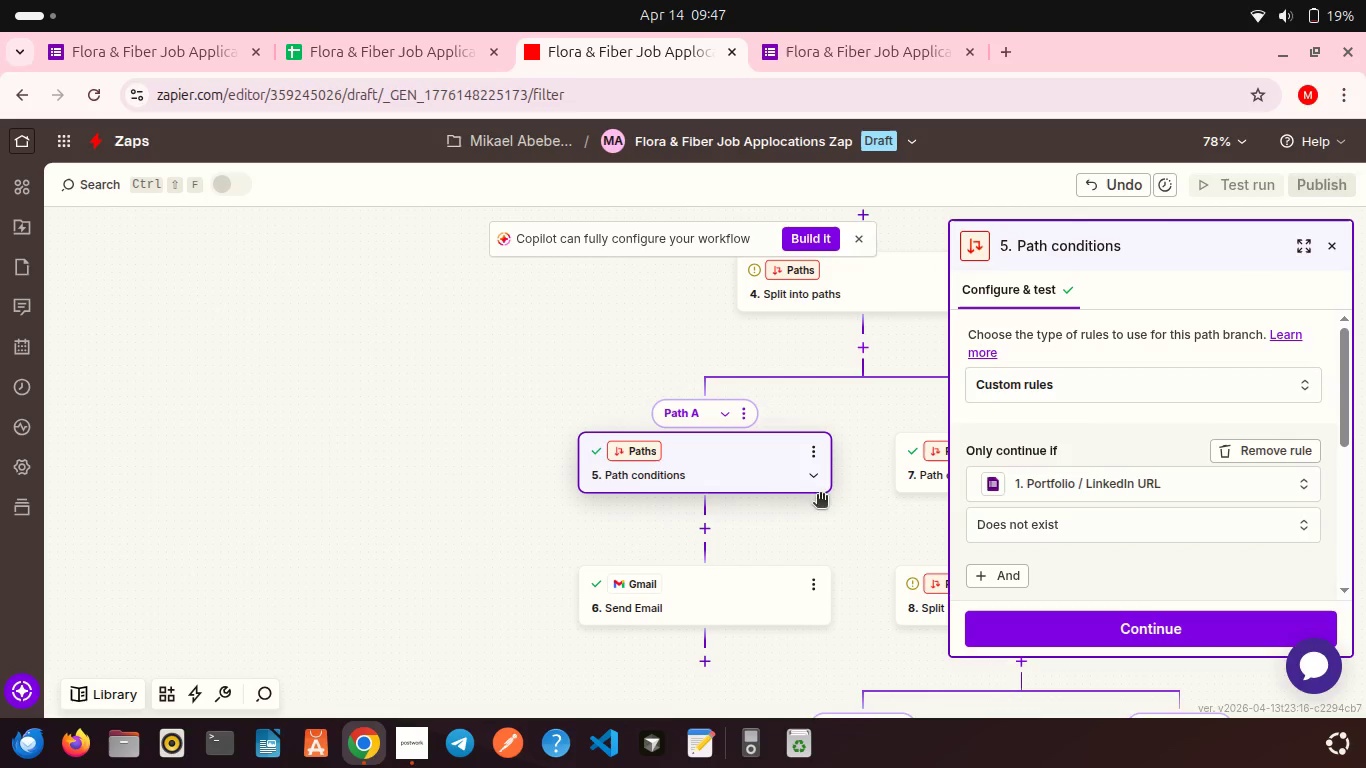 
scroll: coordinate [746, 482], scroll_direction: down, amount: 6.0
 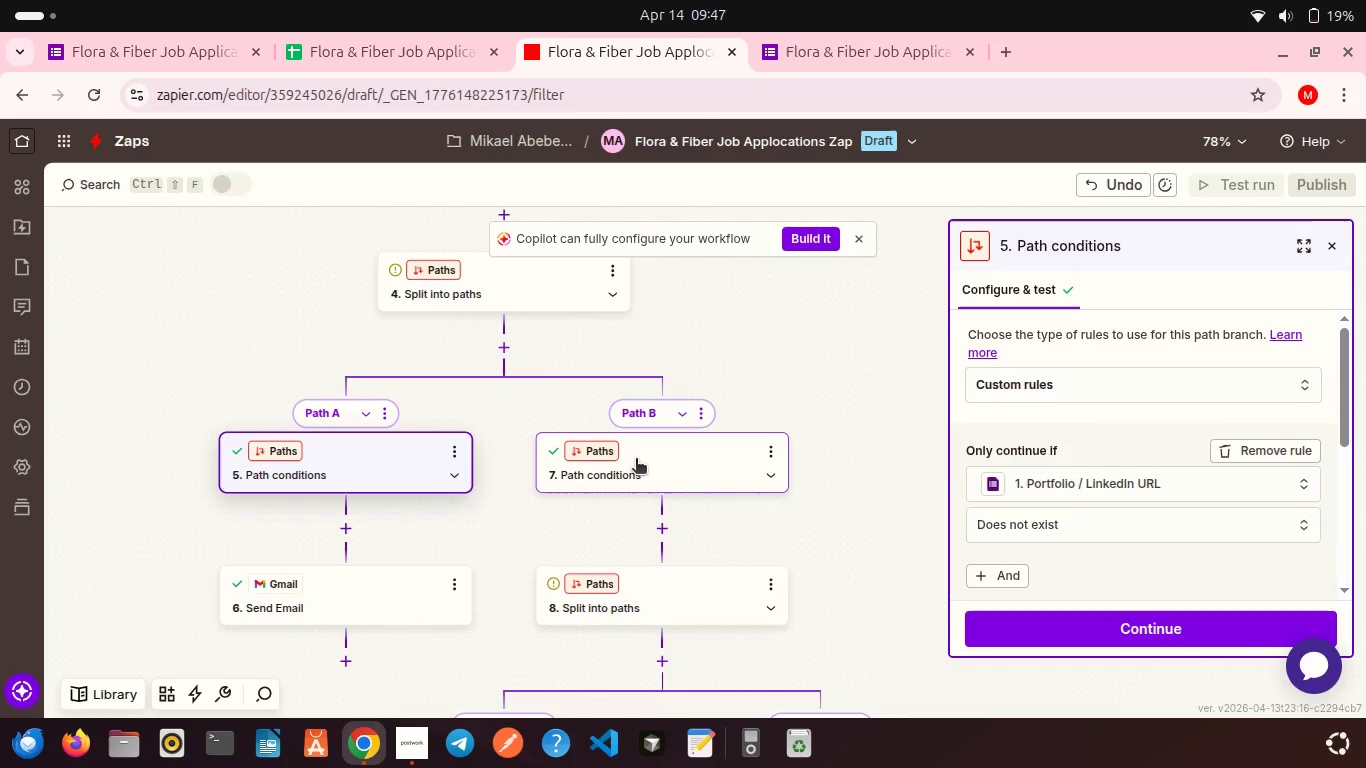 
left_click([636, 460])
 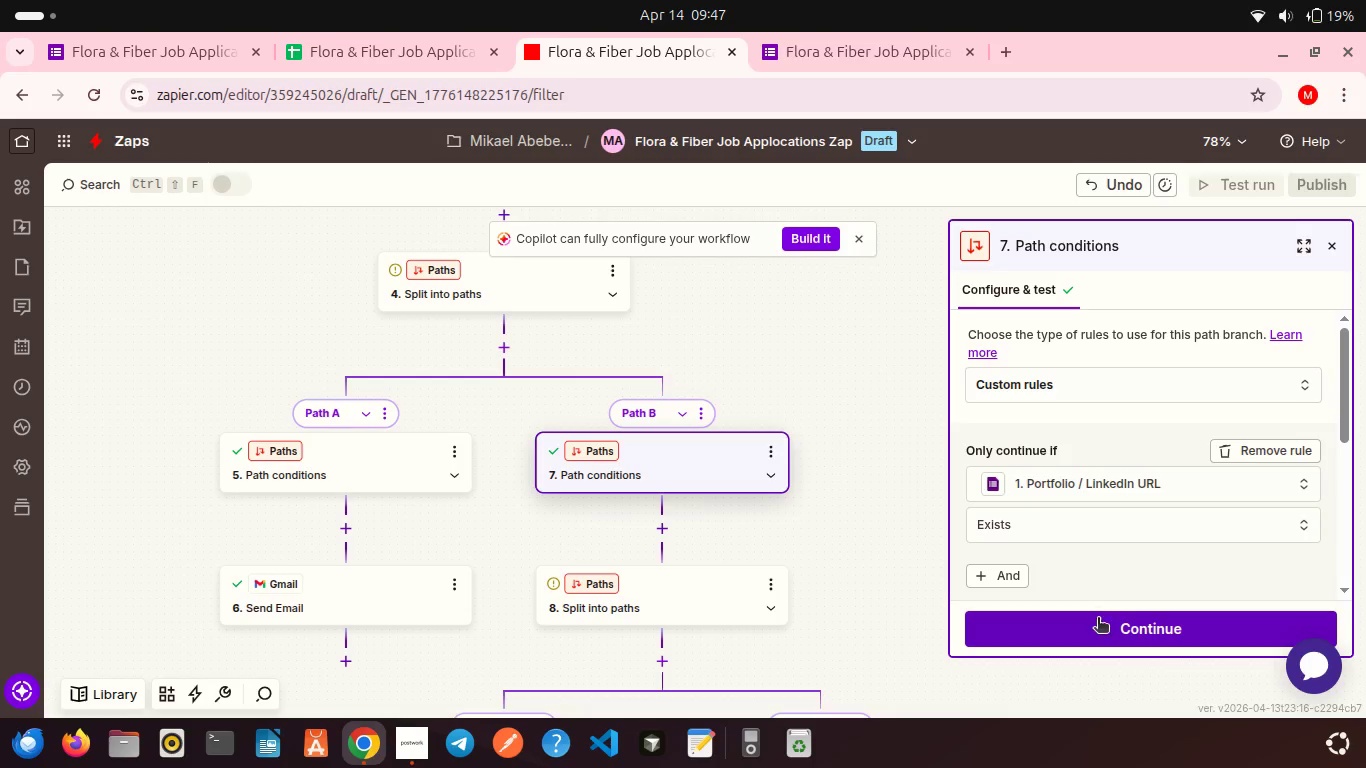 
left_click([1097, 622])
 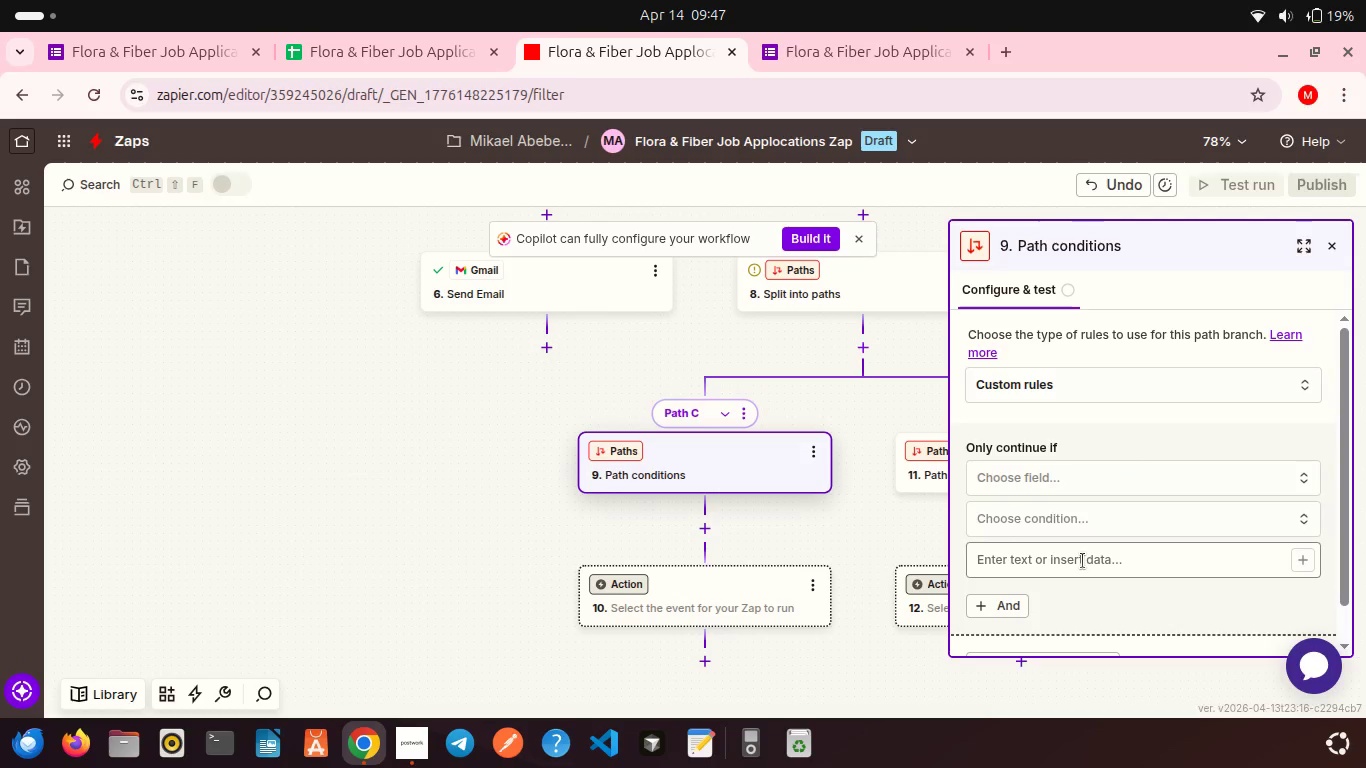 
scroll: coordinate [1058, 451], scroll_direction: up, amount: 2.0
 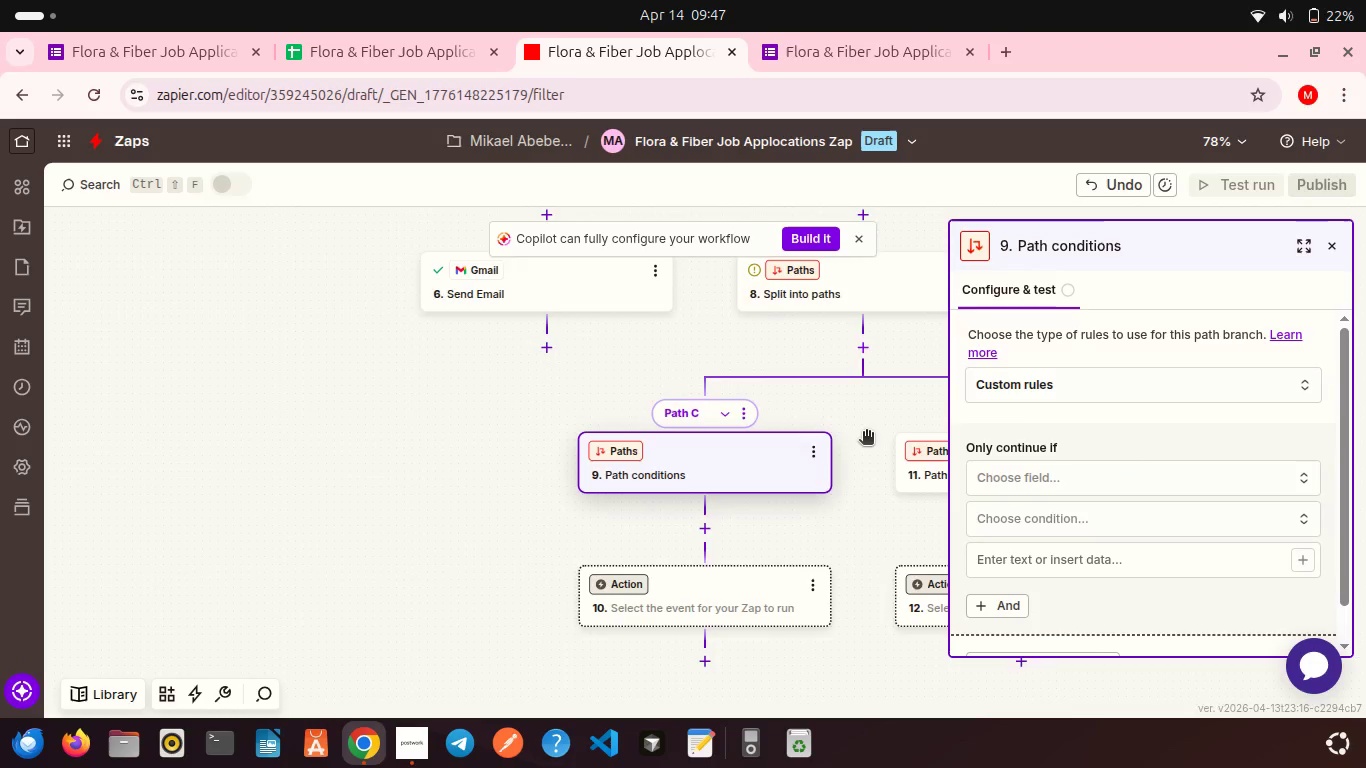 
scroll: coordinate [866, 433], scroll_direction: down, amount: 4.0
 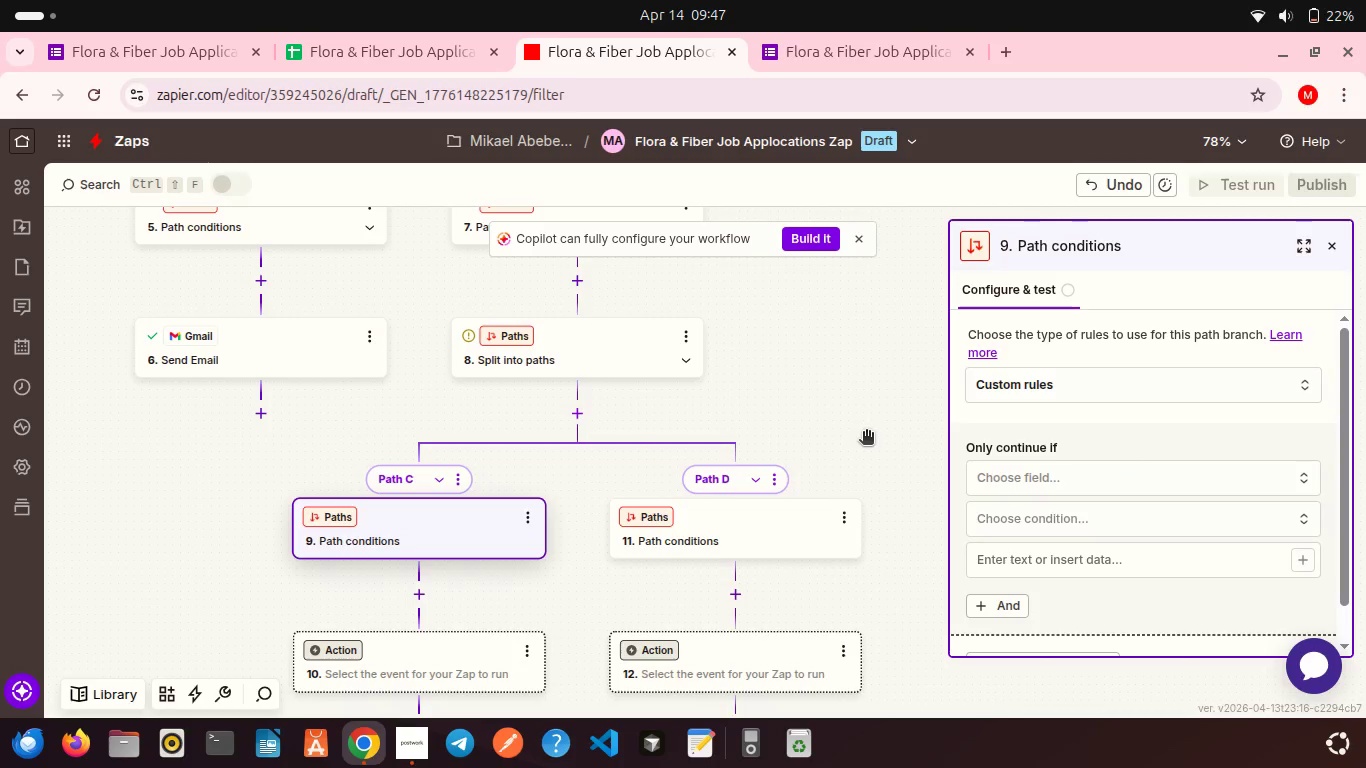 
scroll: coordinate [866, 433], scroll_direction: up, amount: 3.0
 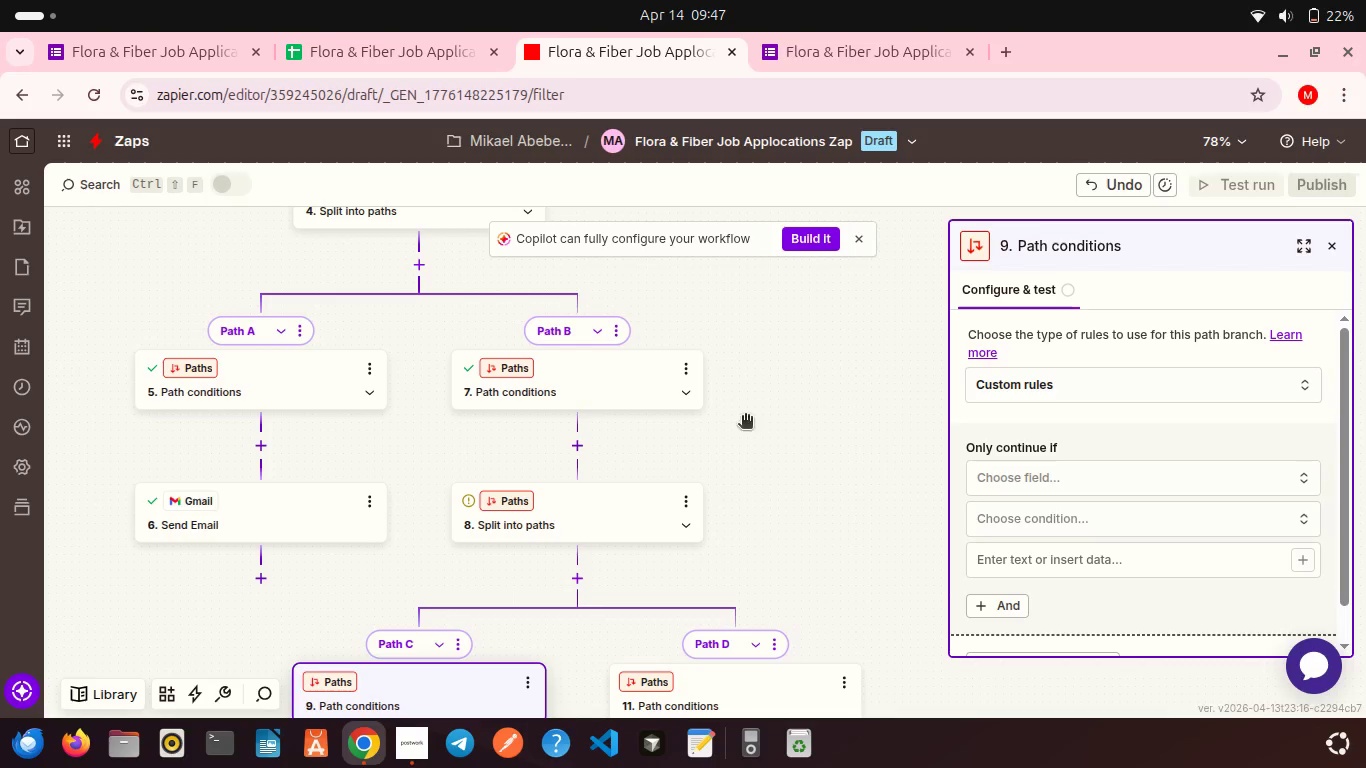 
left_click([625, 398])
 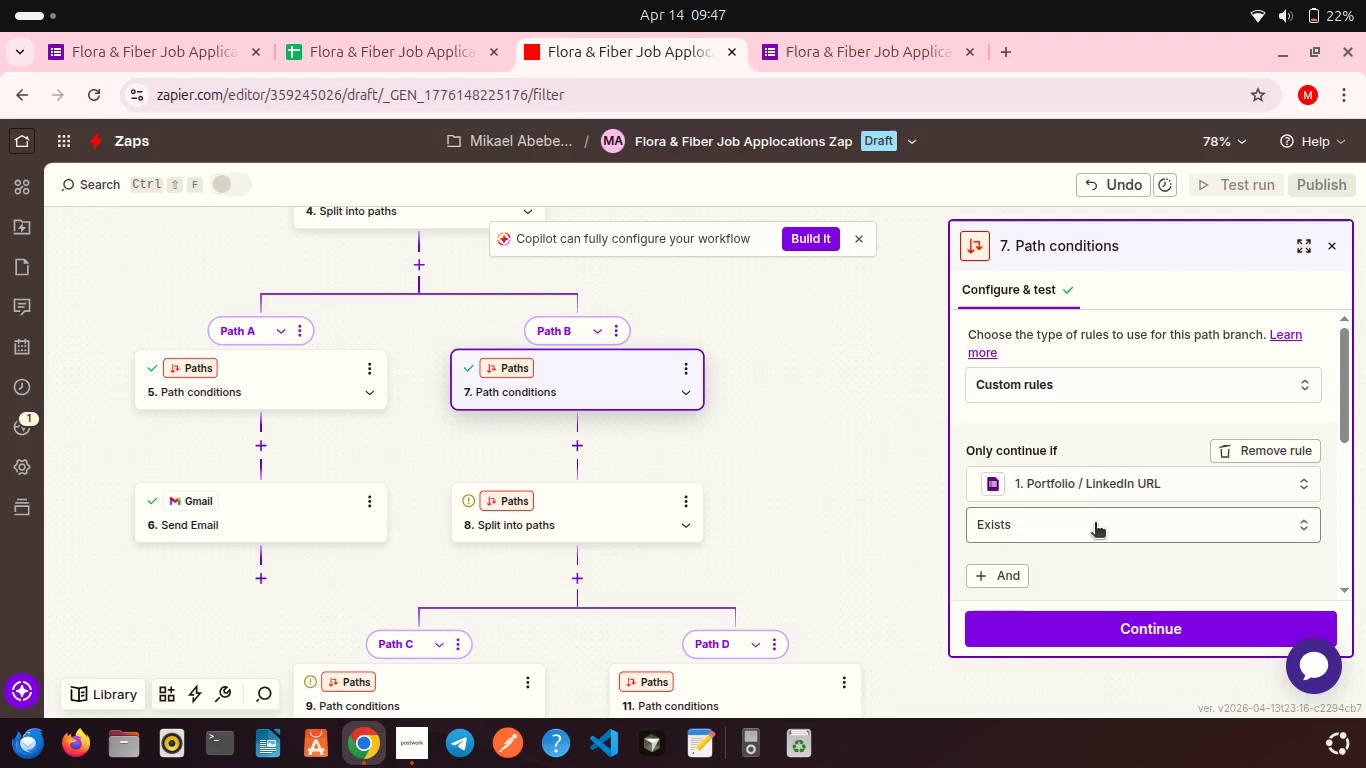 
scroll: coordinate [1095, 524], scroll_direction: down, amount: 9.0
 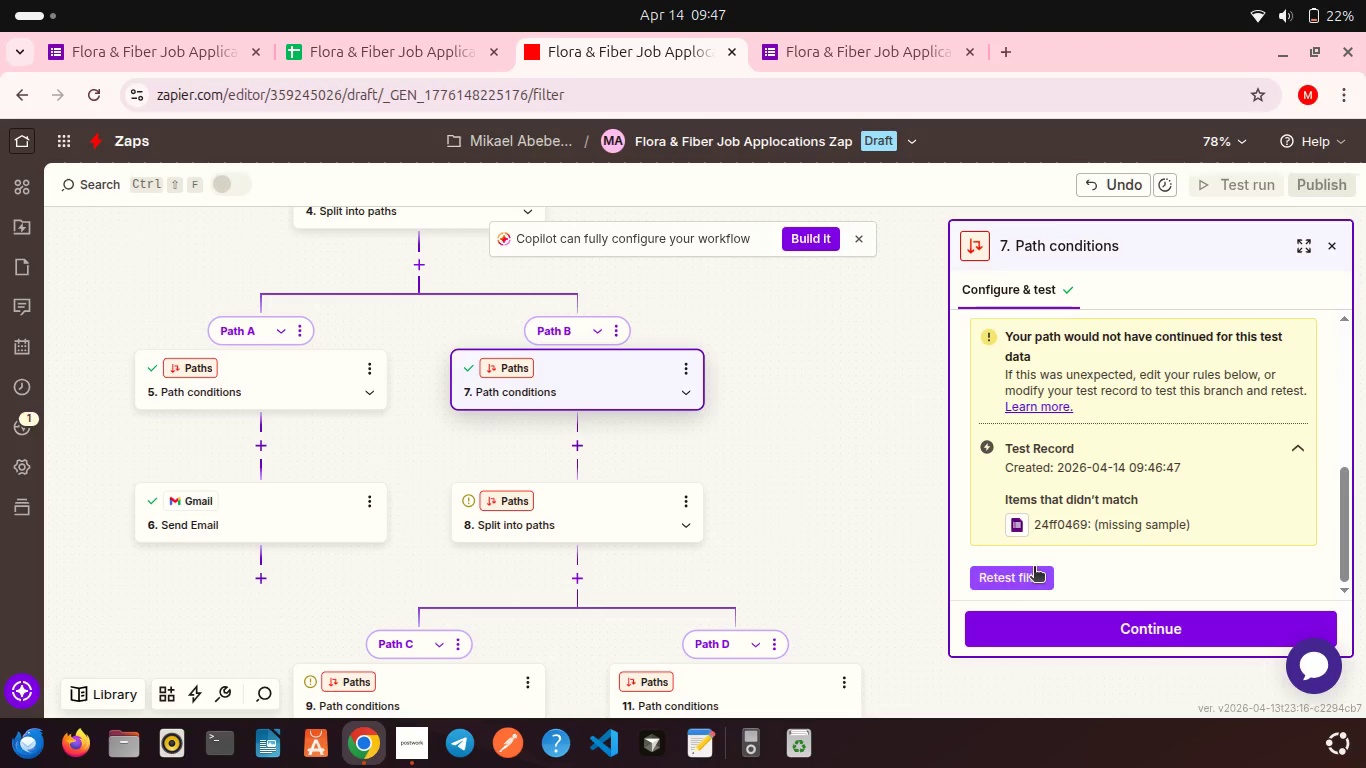 
left_click([1034, 568])
 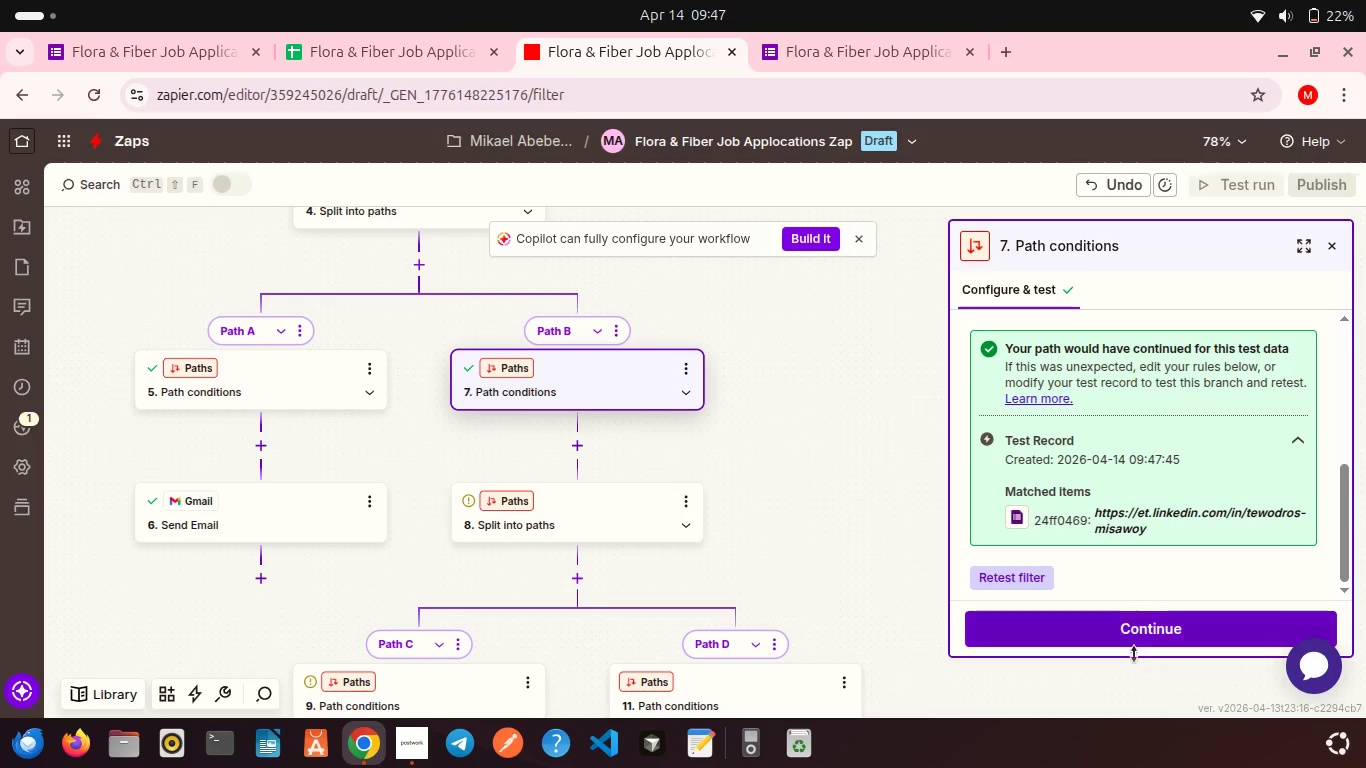 
left_click([1092, 634])
 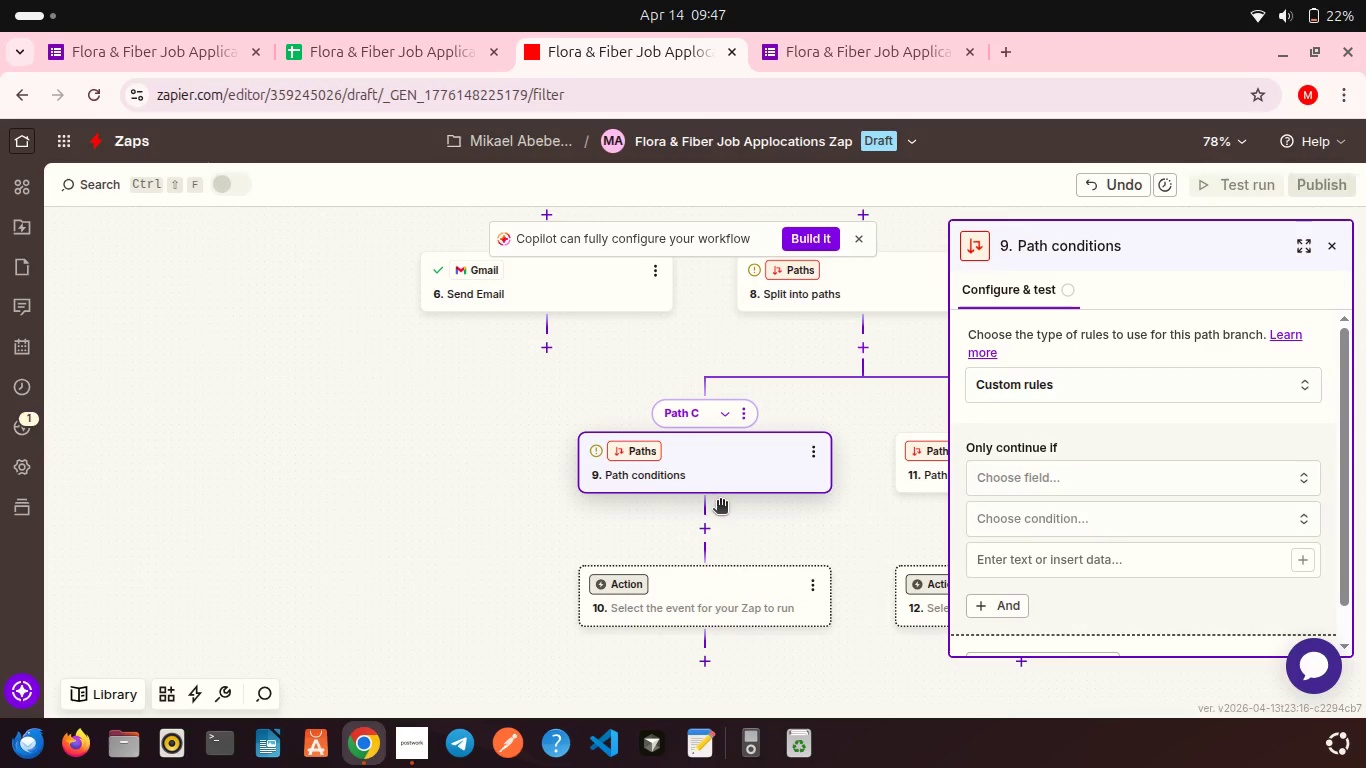 
scroll: coordinate [541, 535], scroll_direction: down, amount: 7.0
 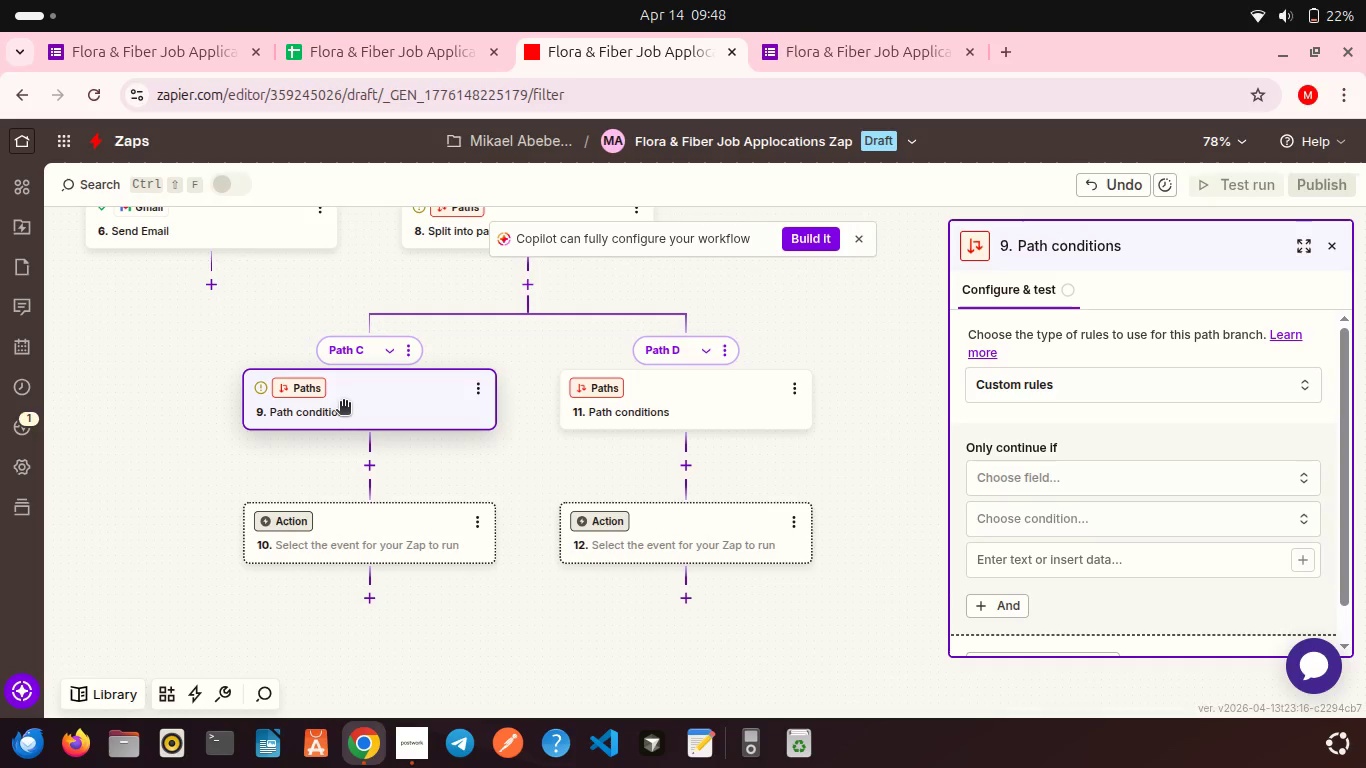 
wait(11.89)
 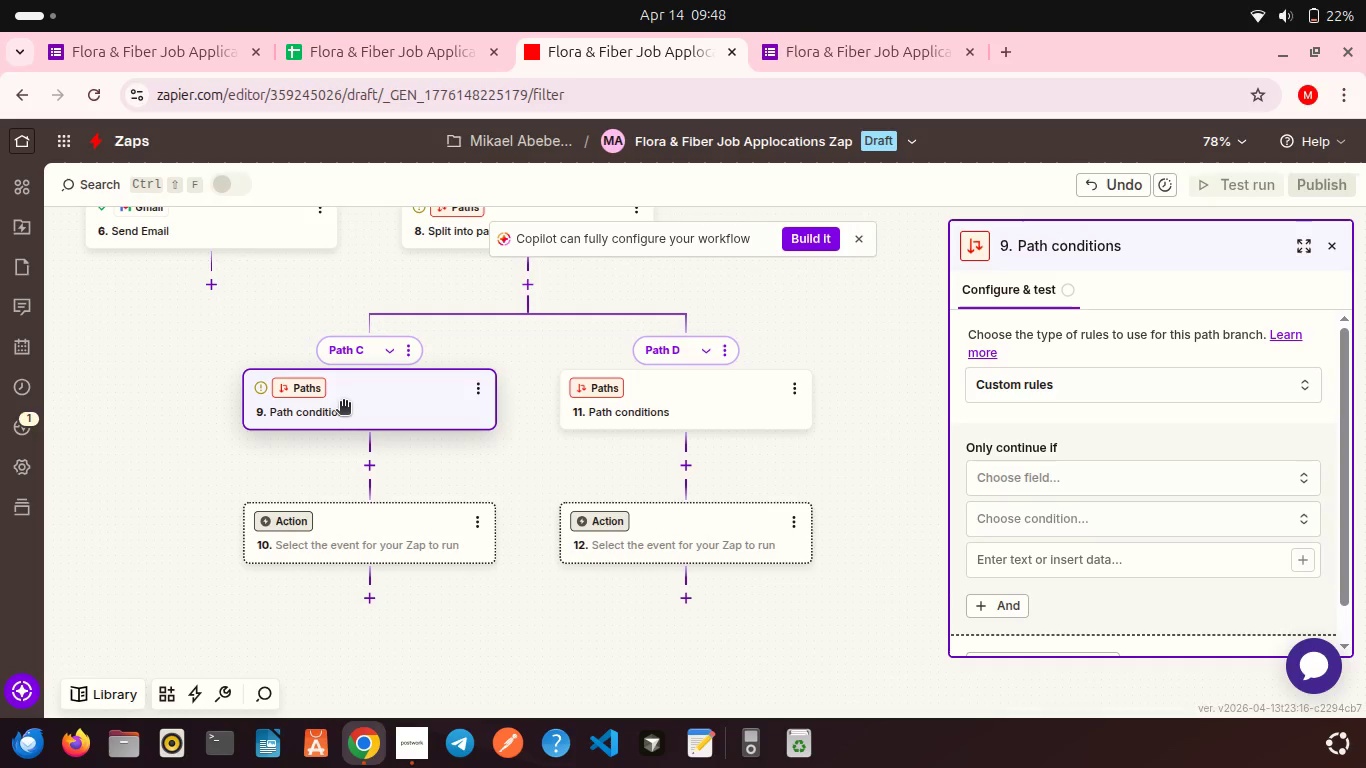 
left_click([343, 403])
 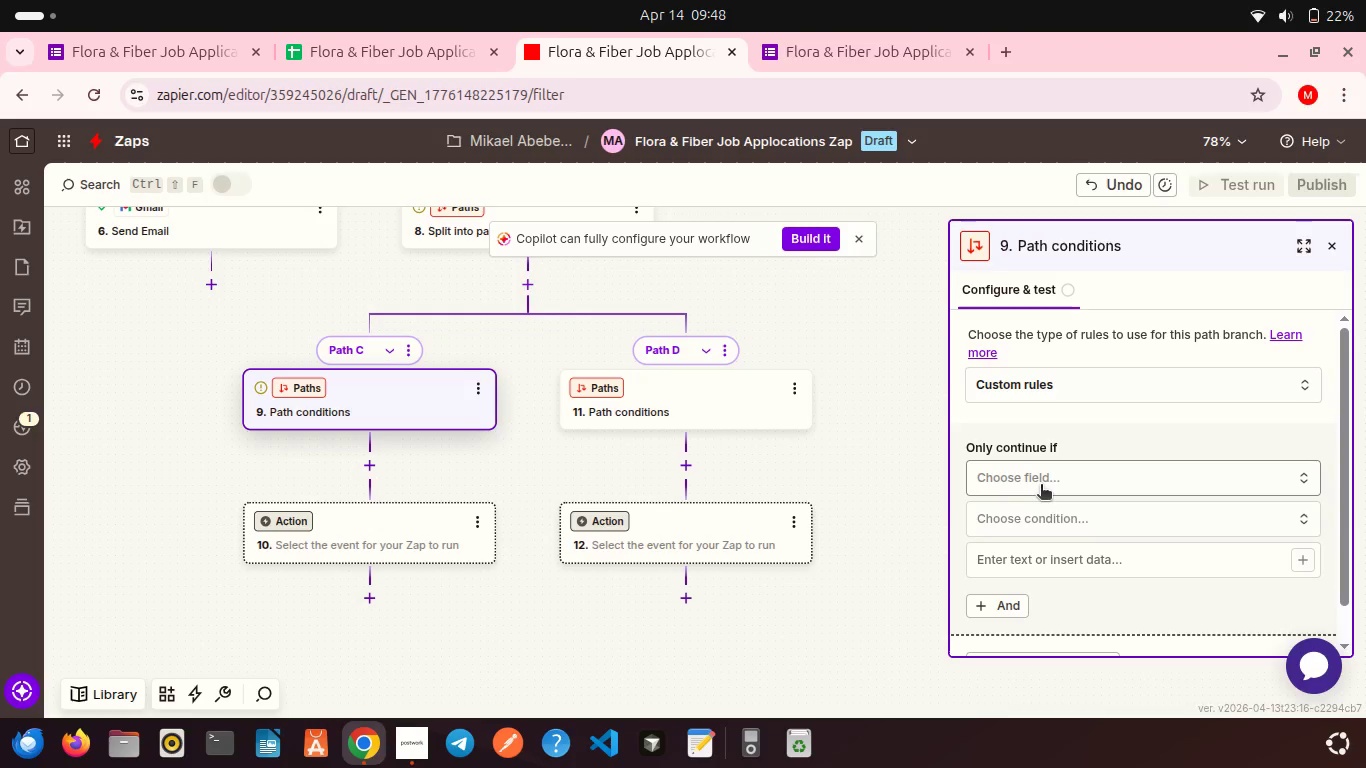 
left_click([1025, 469])
 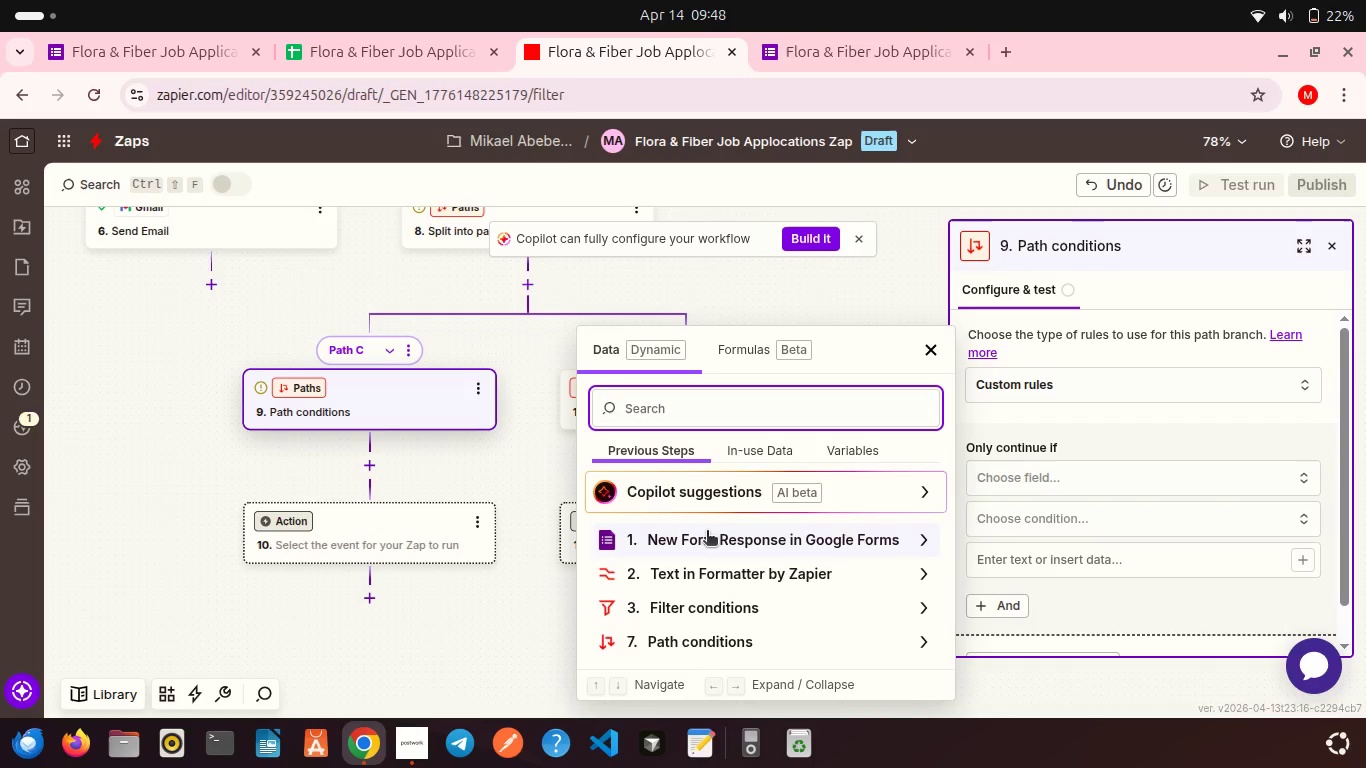 
left_click([707, 532])
 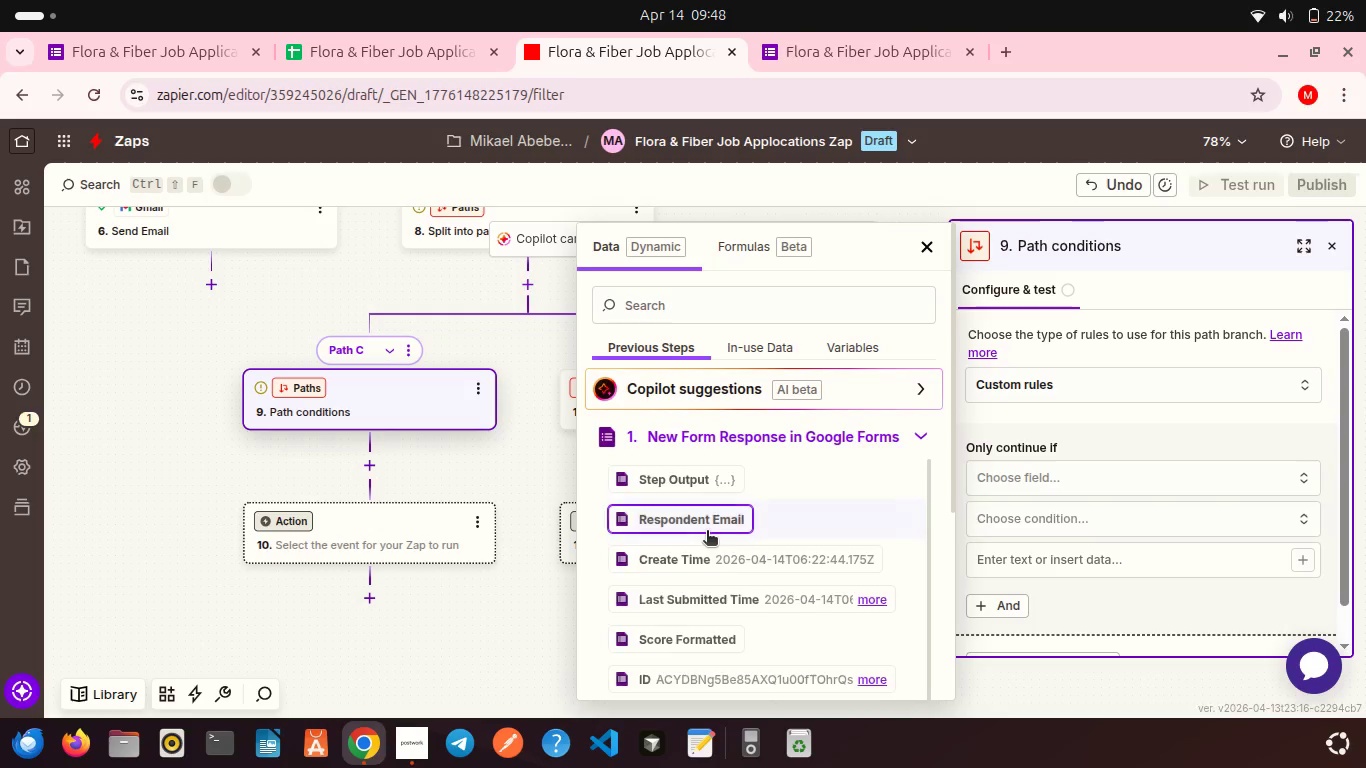 
scroll: coordinate [707, 532], scroll_direction: down, amount: 5.0
 